 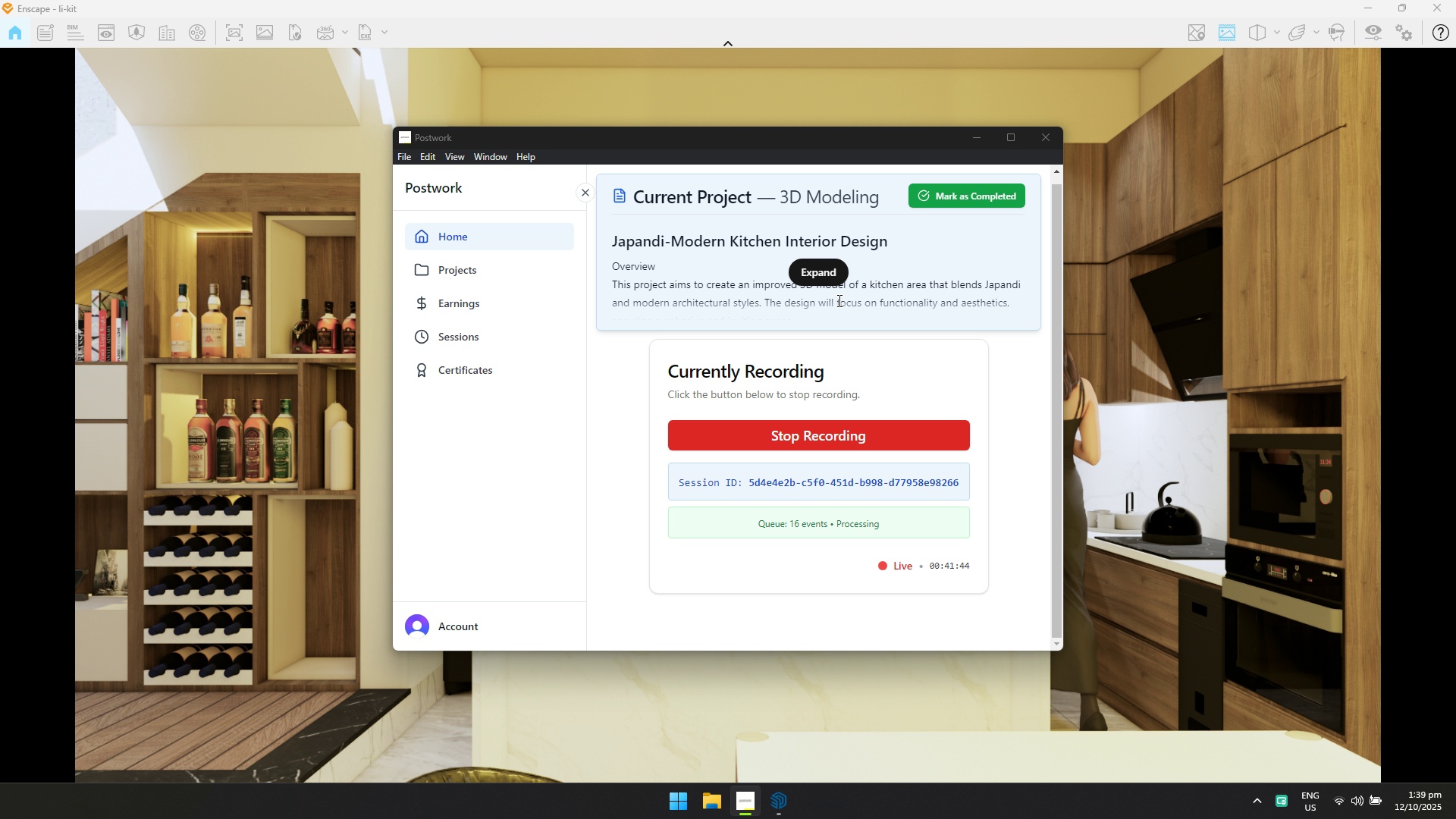 
key(Alt+Tab)
 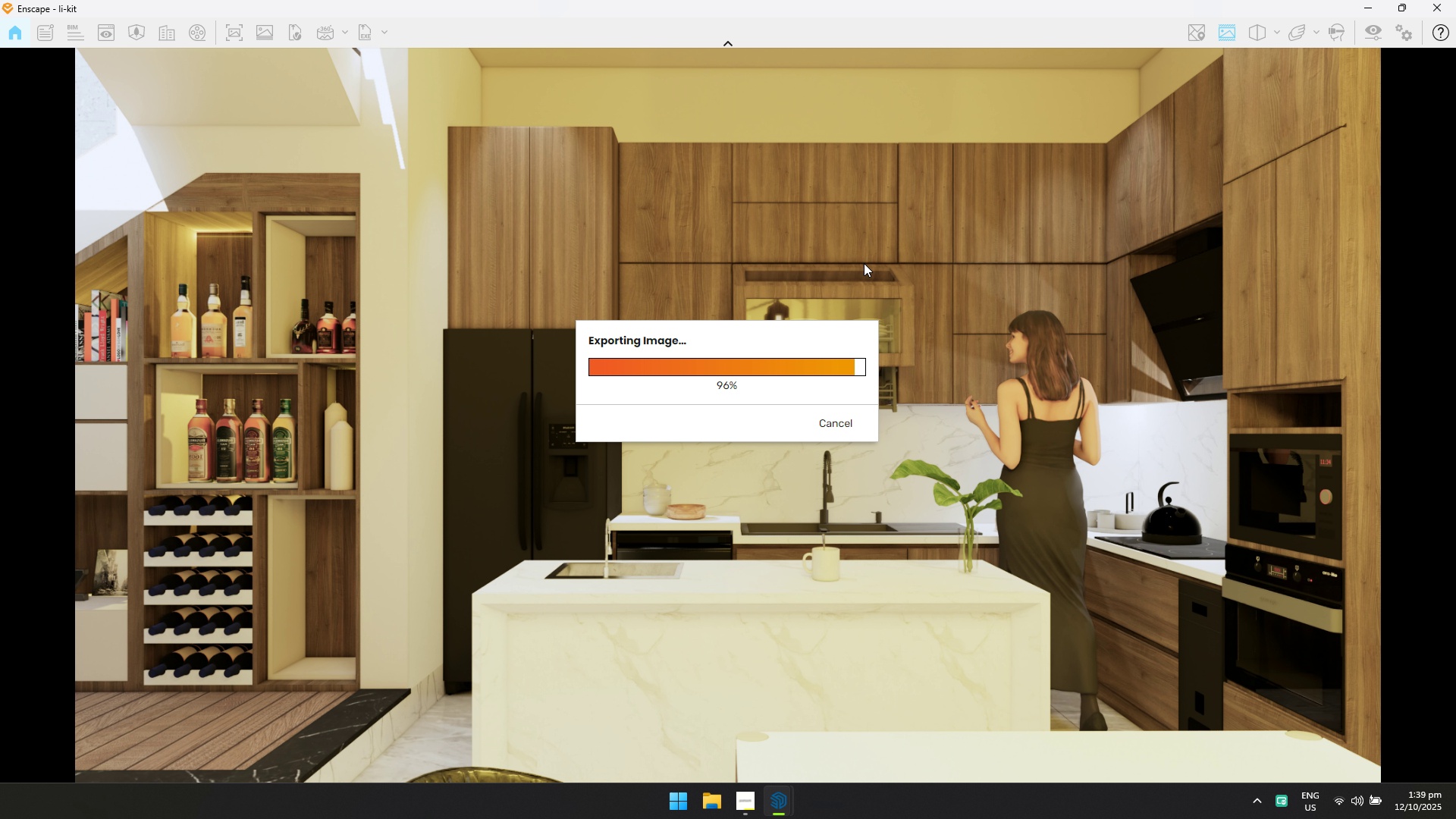 
key(Alt+Tab)
 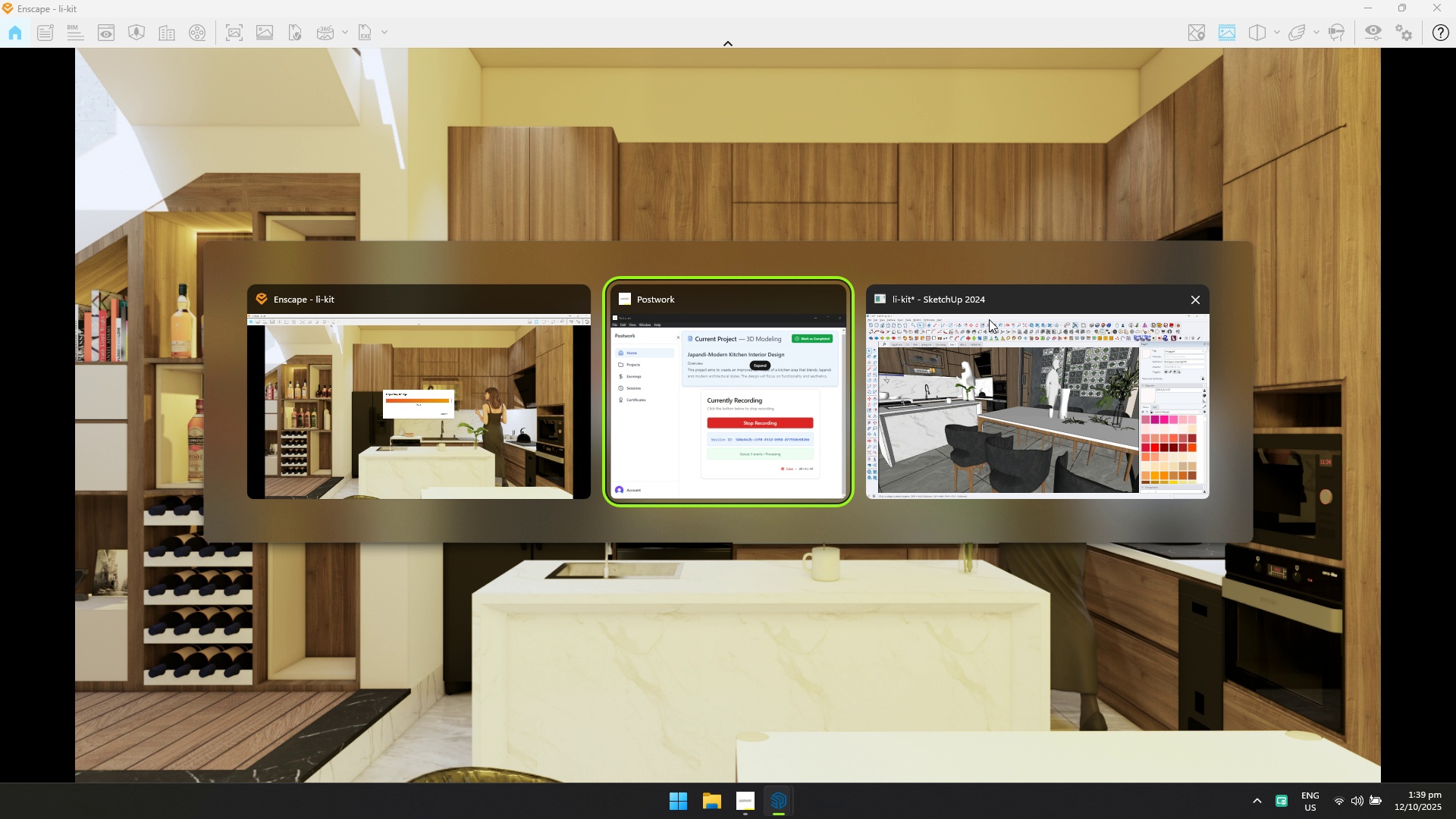 
key(Alt+Tab)
 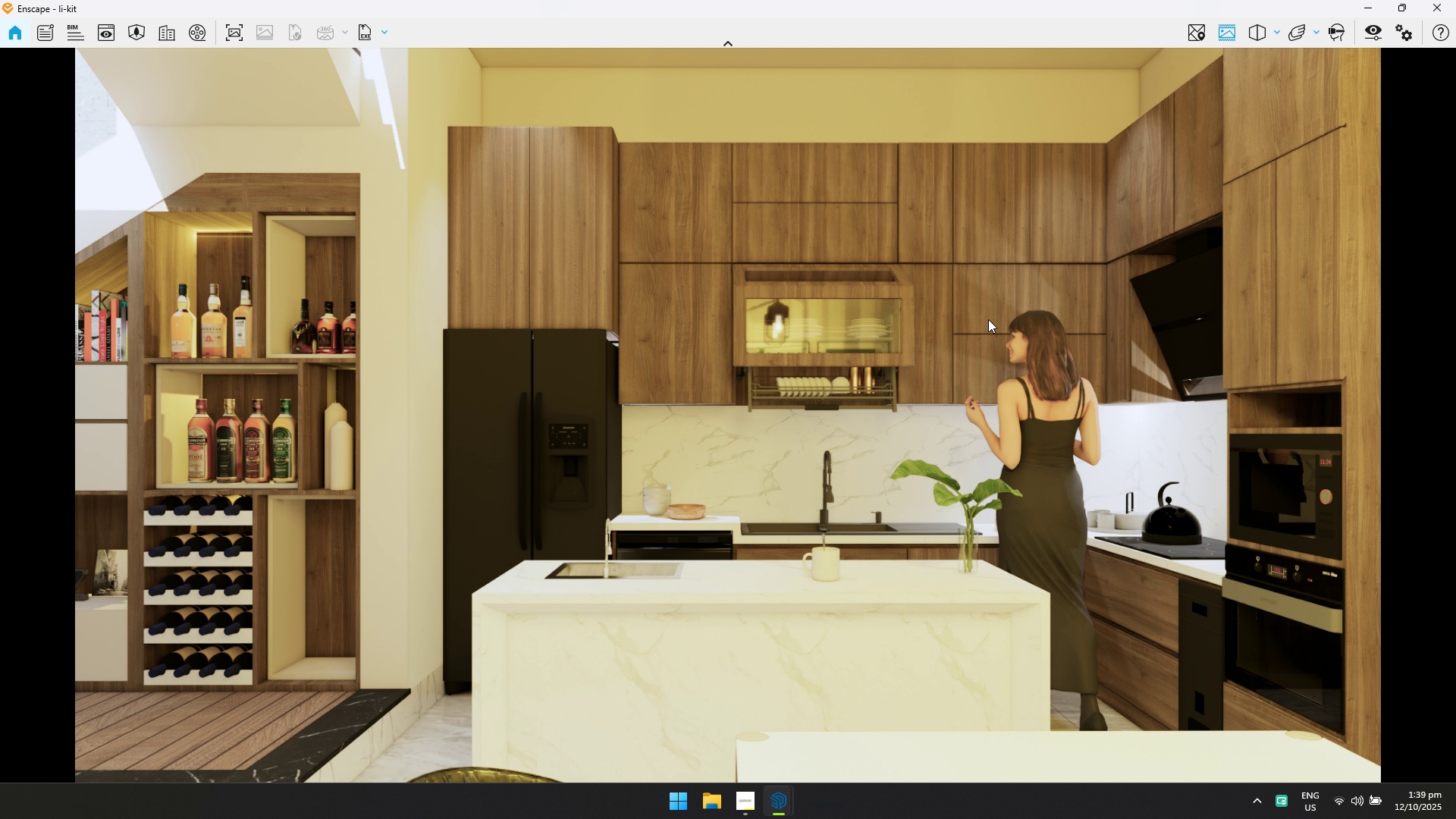 
left_click_drag(start_coordinate=[766, 326], to_coordinate=[1003, 399])
 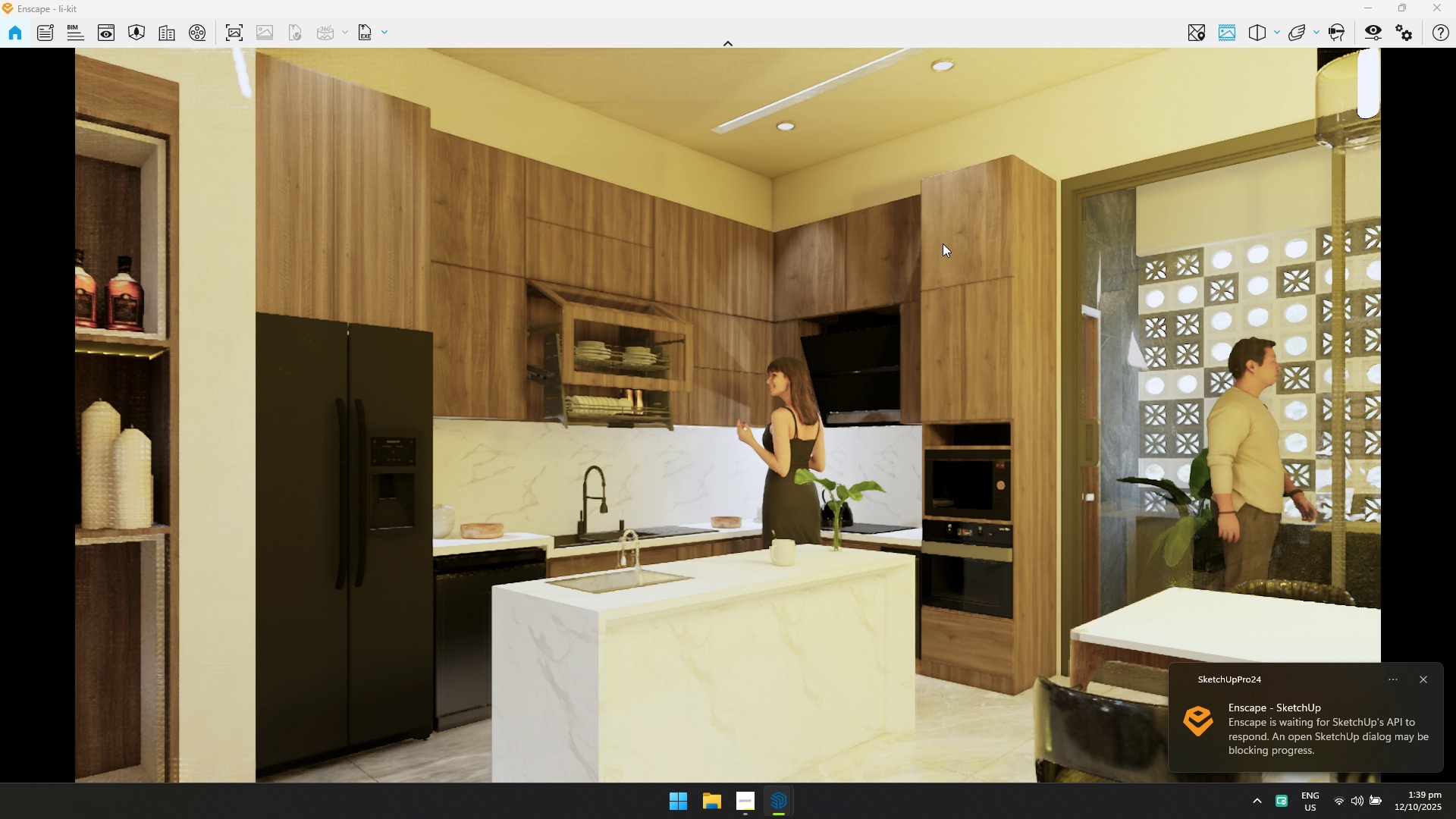 
hold_key(key=A, duration=0.78)
 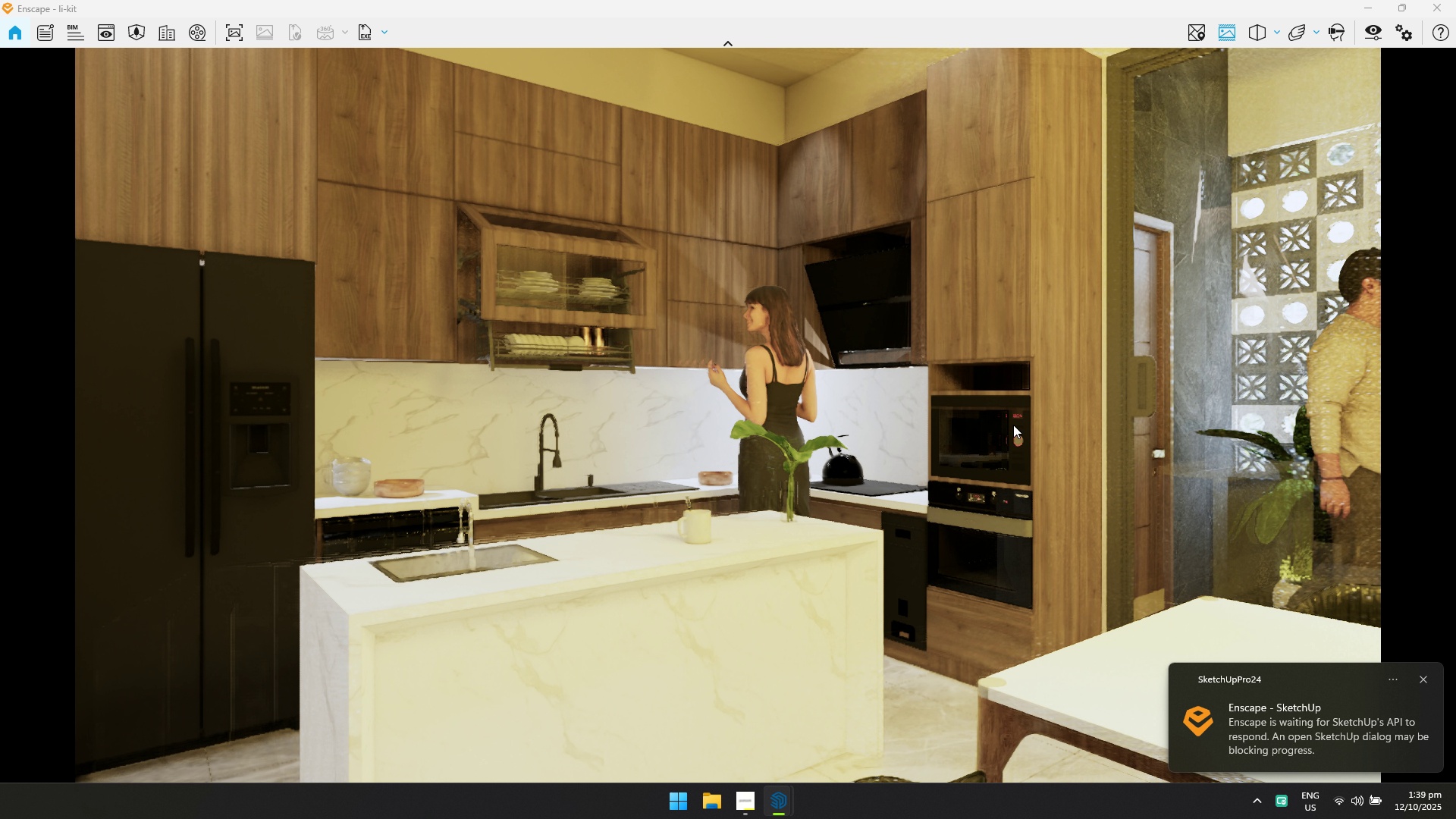 
type(SASD)
 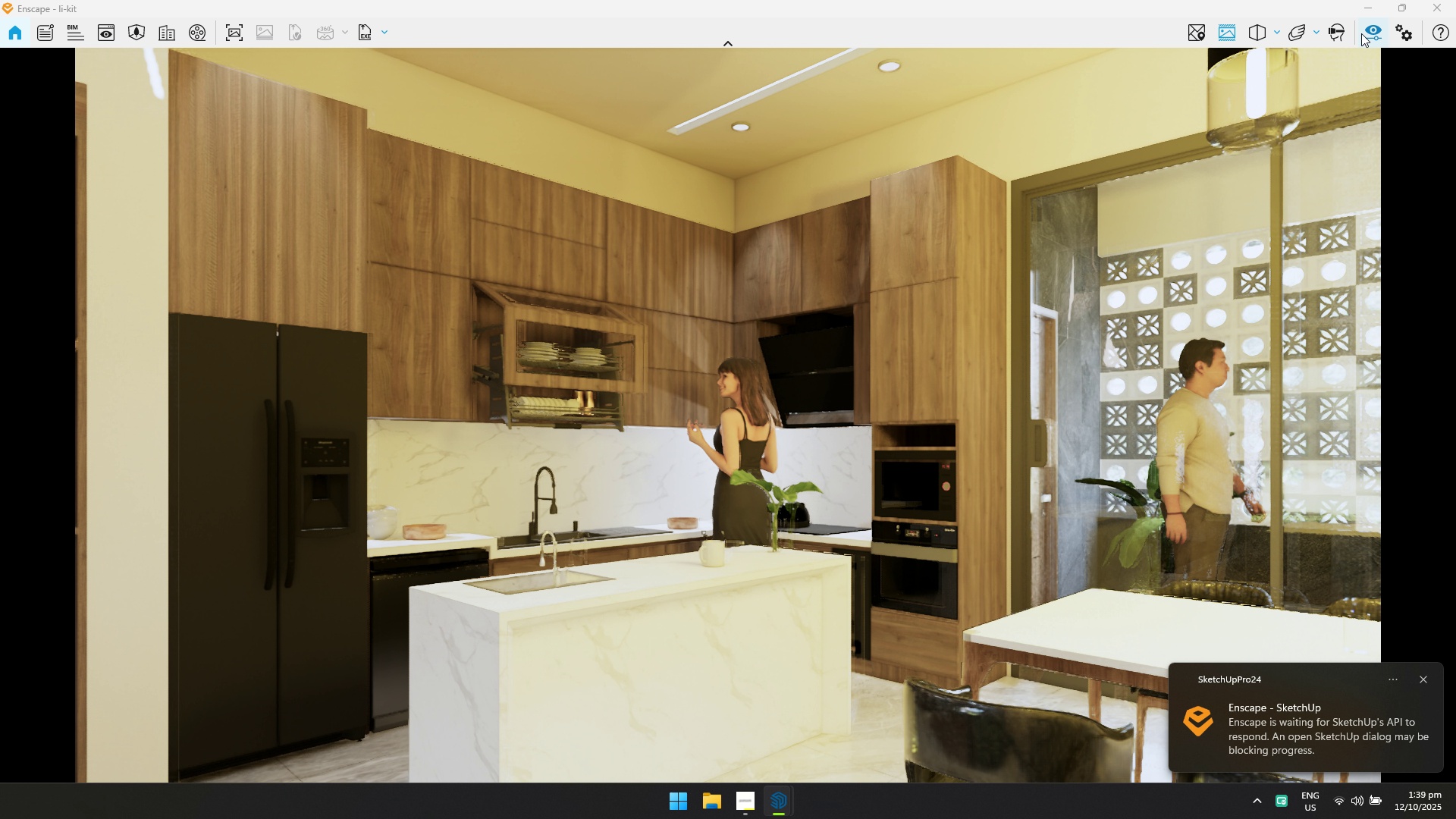 
left_click([1366, 30])
 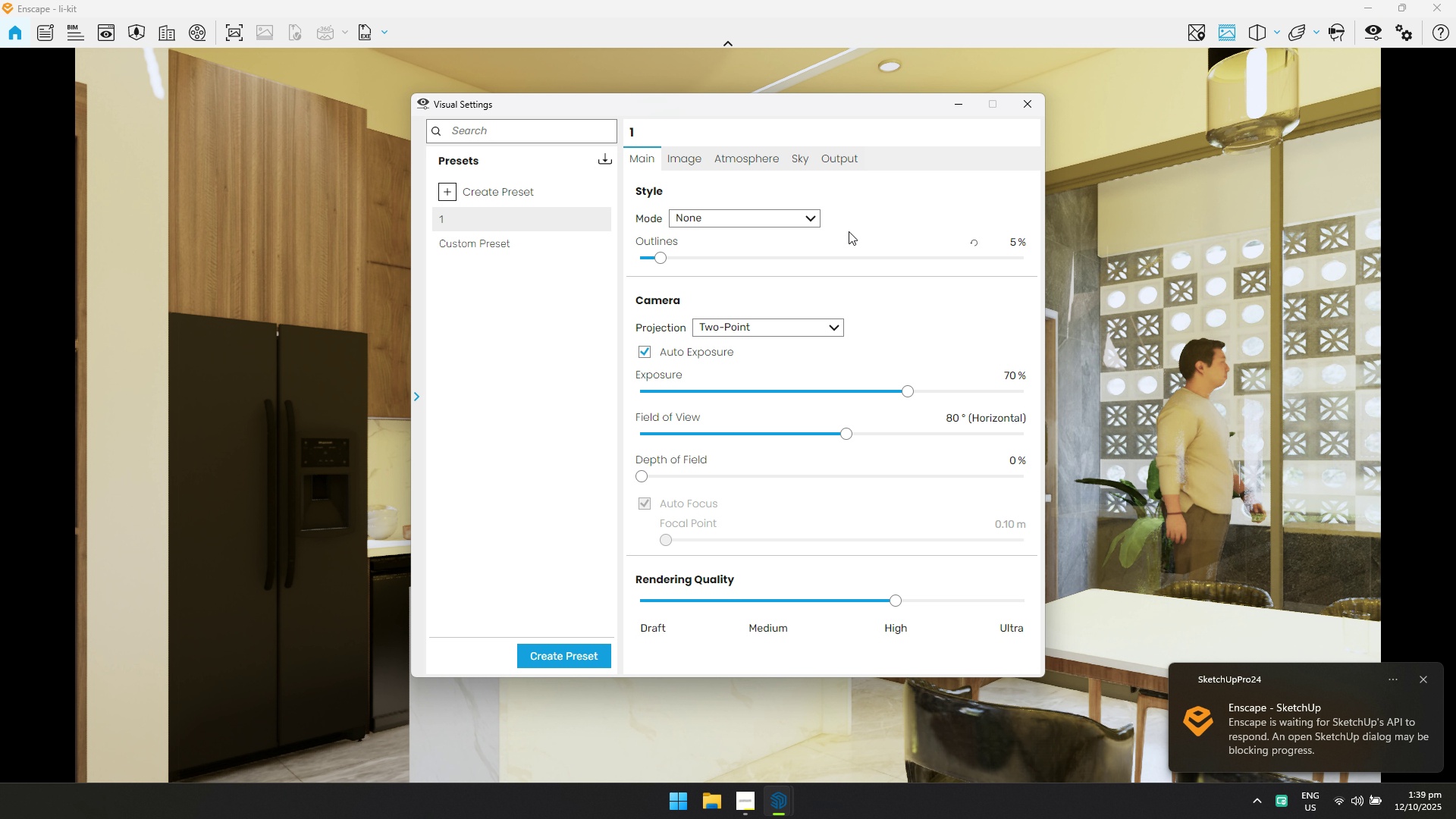 
left_click_drag(start_coordinate=[853, 106], to_coordinate=[858, 364])
 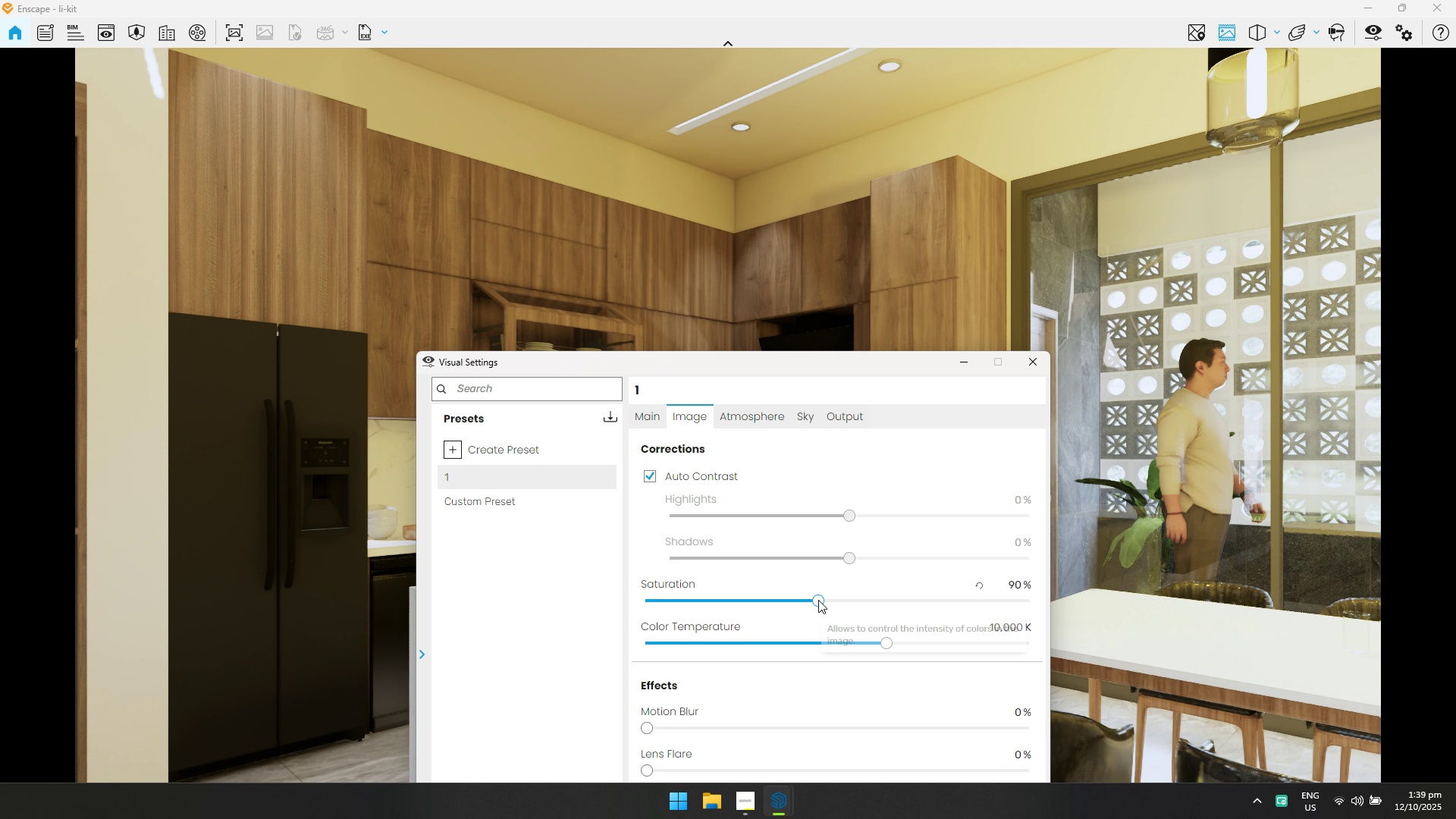 
left_click_drag(start_coordinate=[818, 600], to_coordinate=[767, 604])
 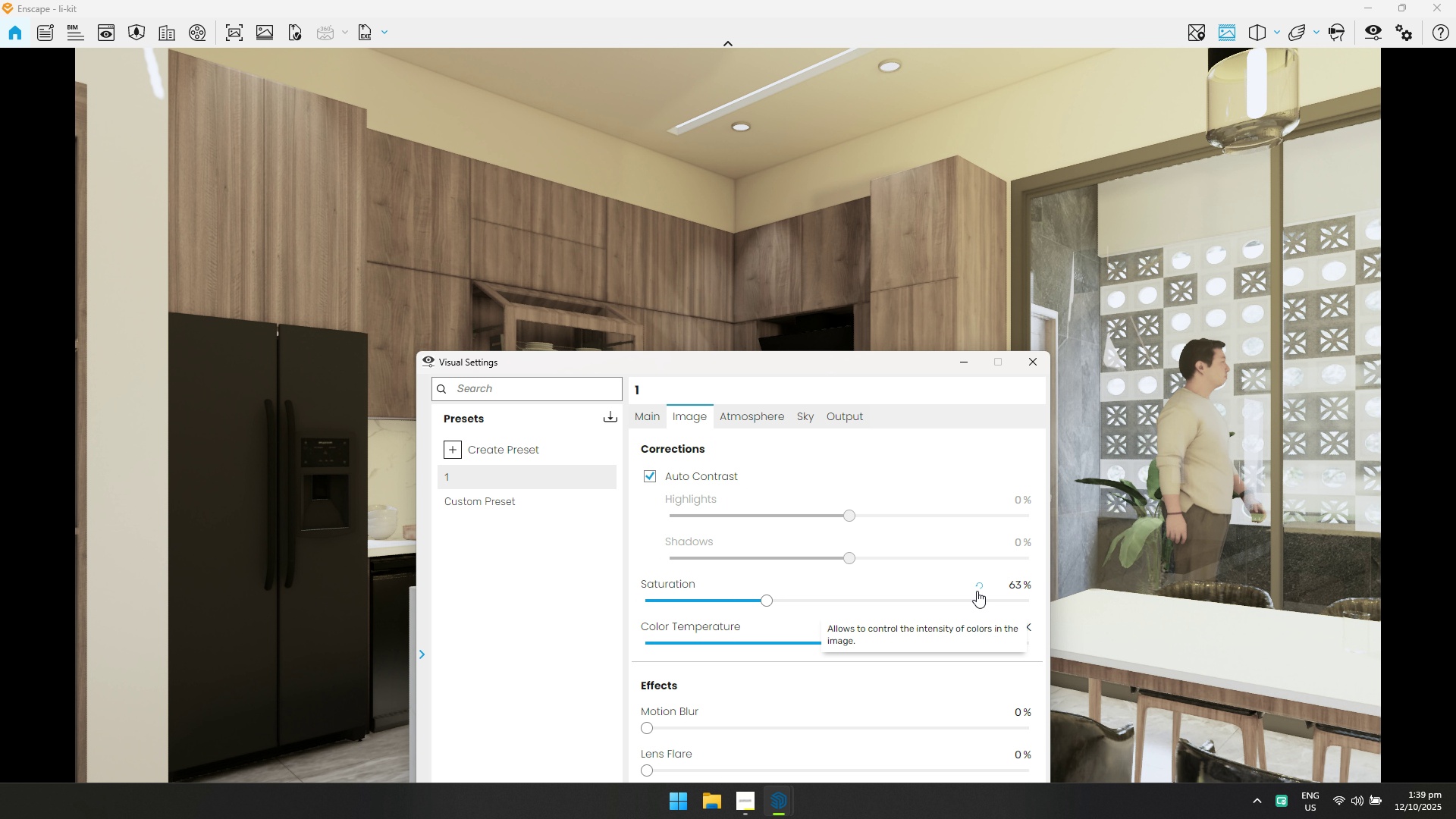 
left_click([977, 591])
 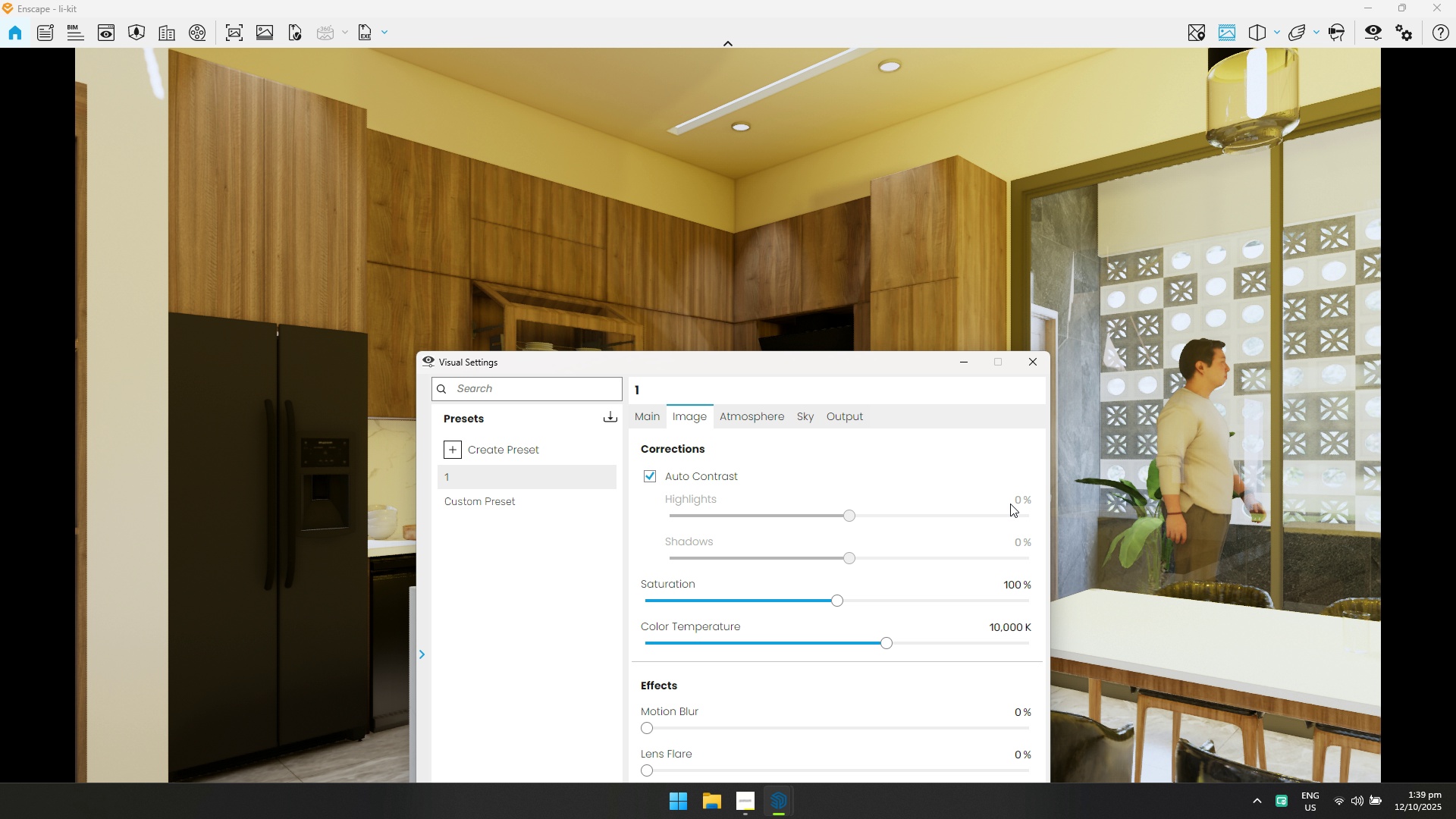 
left_click([1018, 585])
 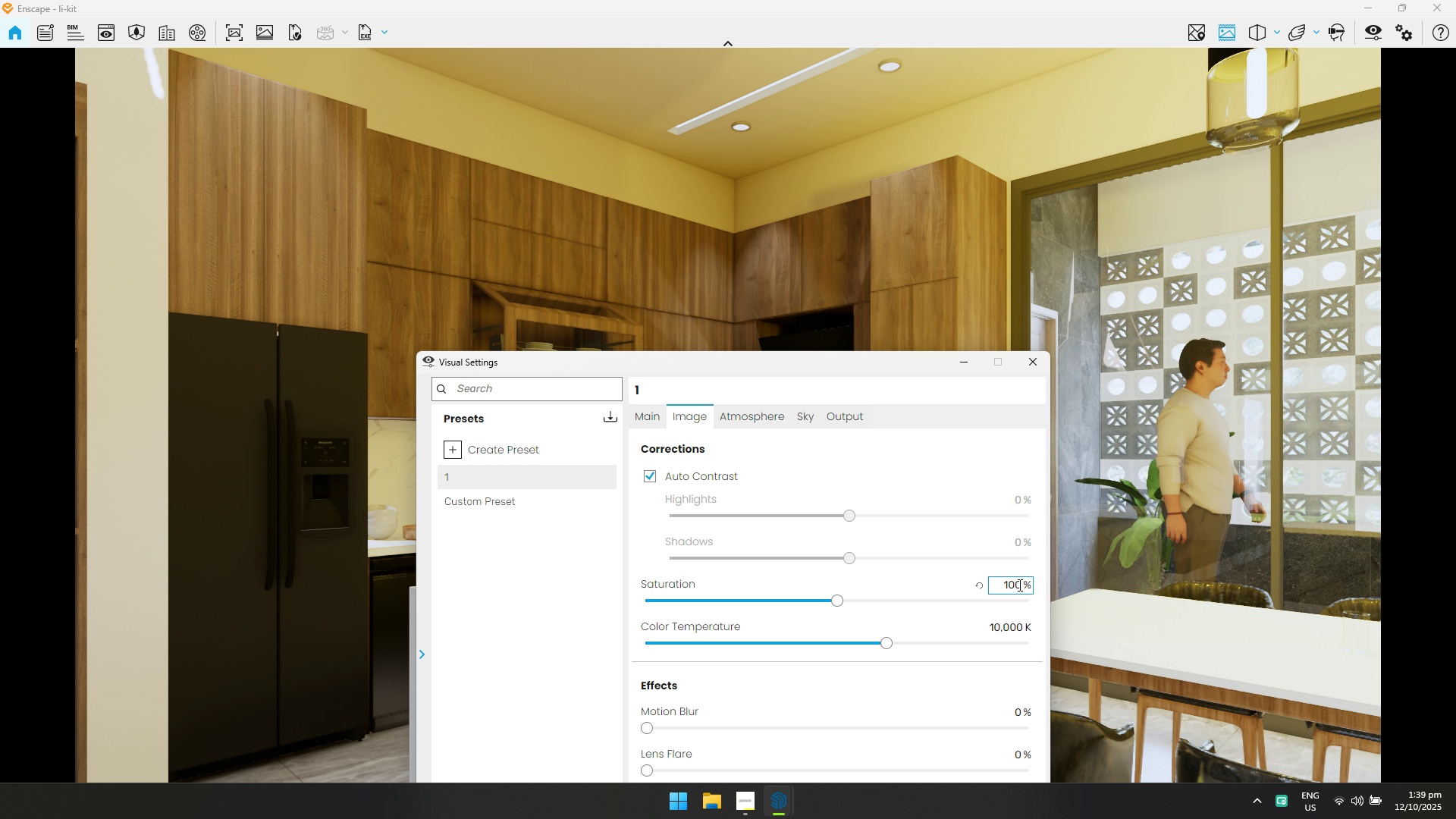 
key(Control+ControlLeft)
 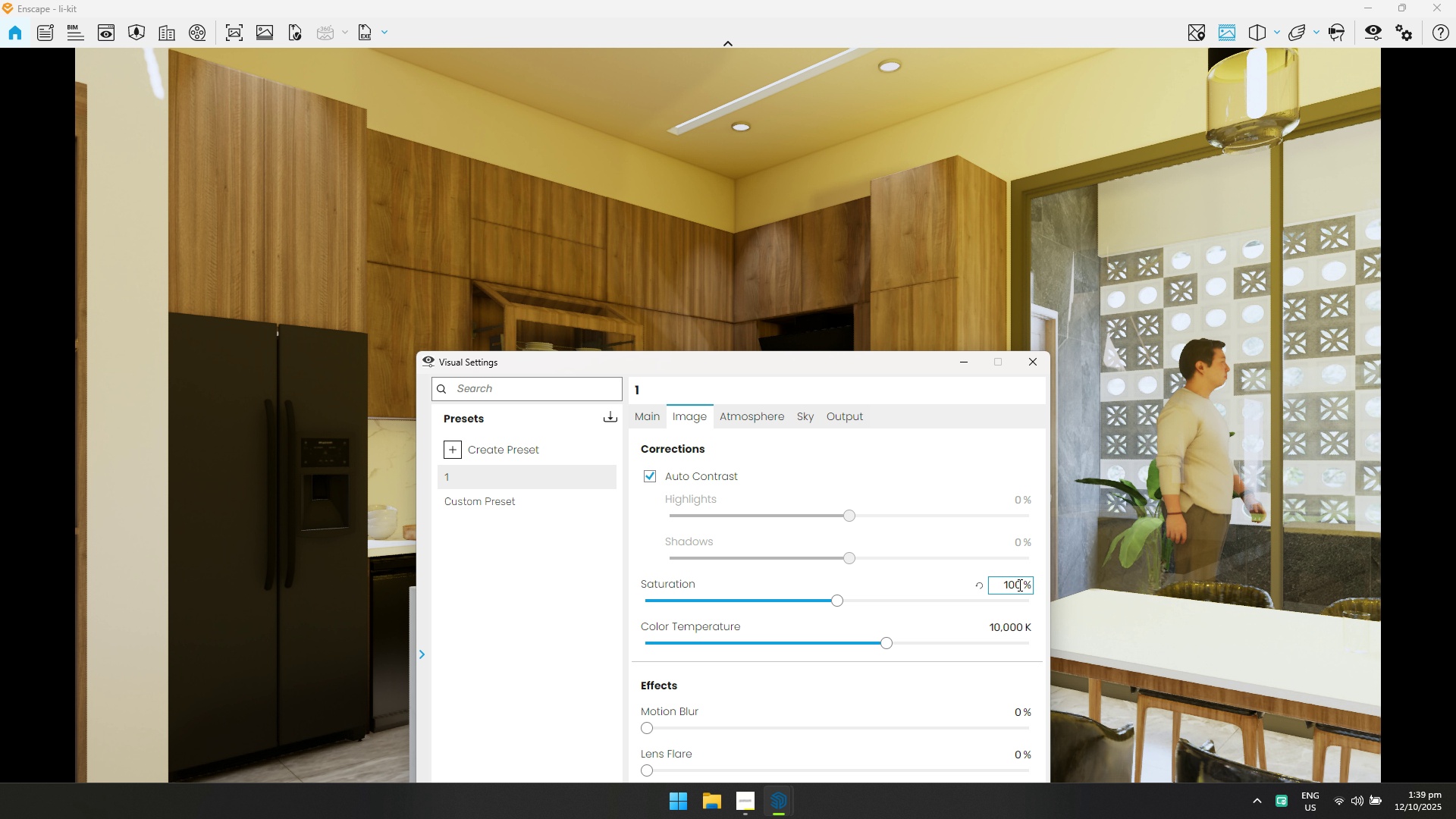 
key(Control+A)
 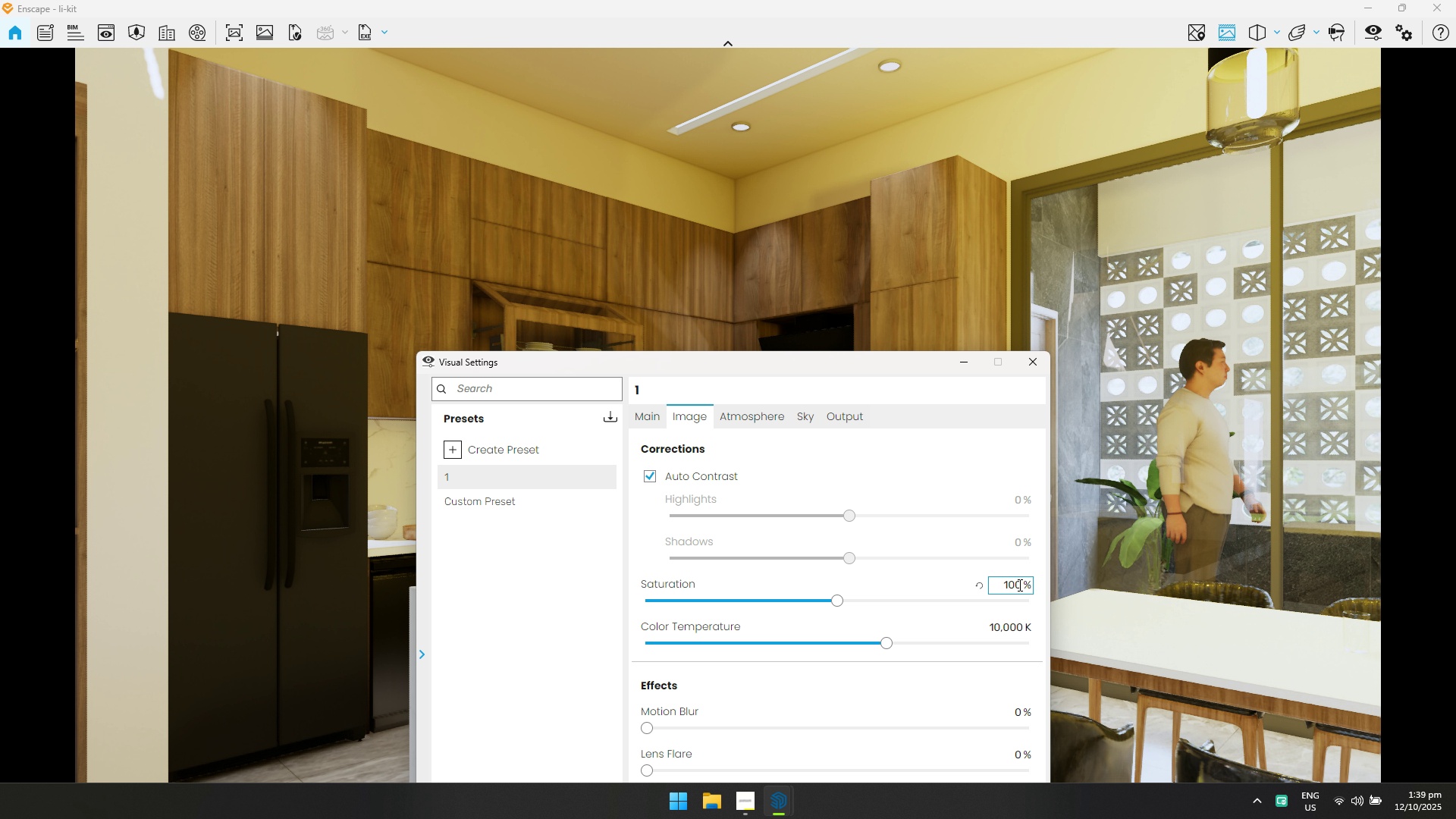 
key(Control+CapsLock)
 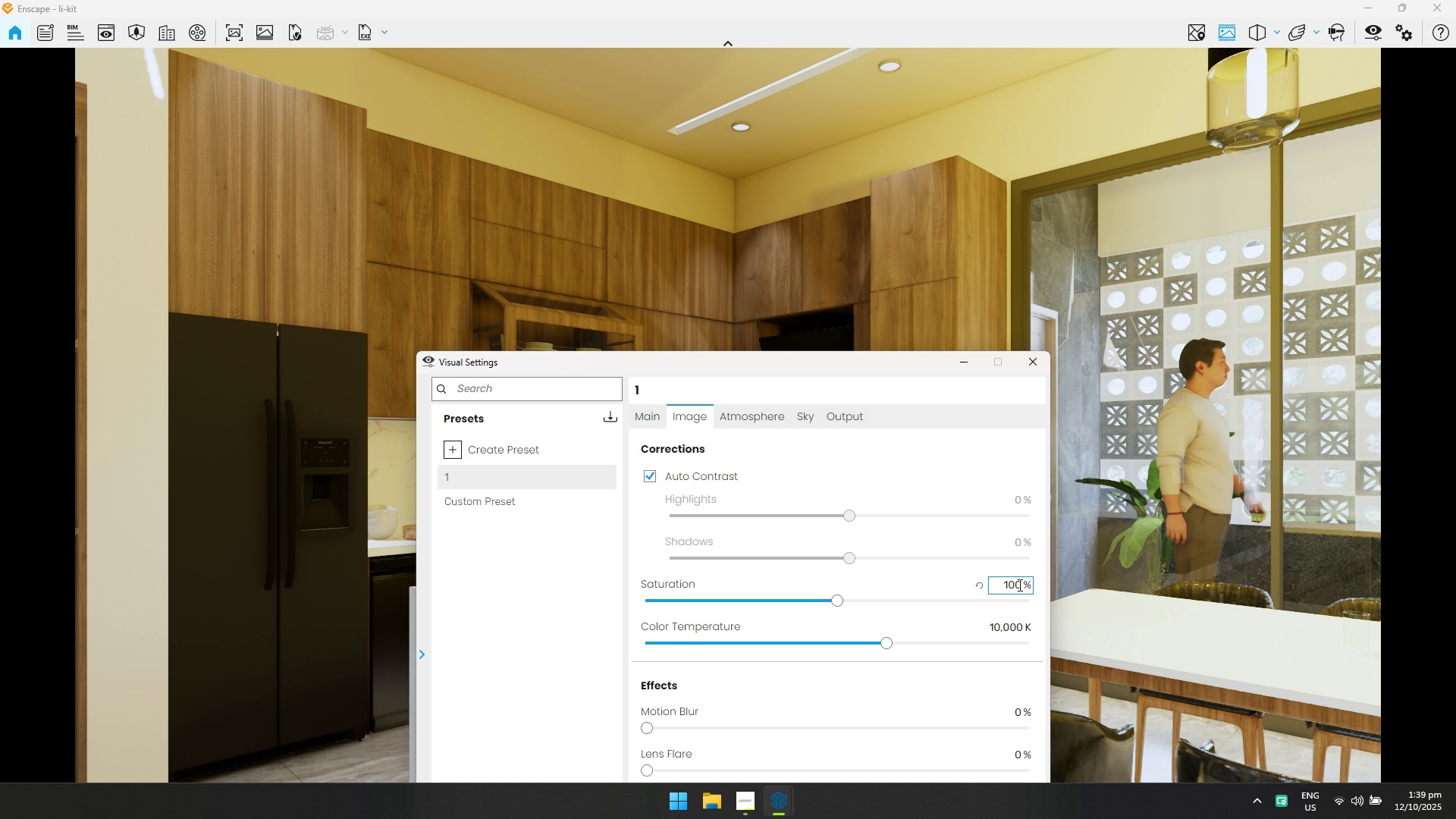 
key(Control+ControlLeft)
 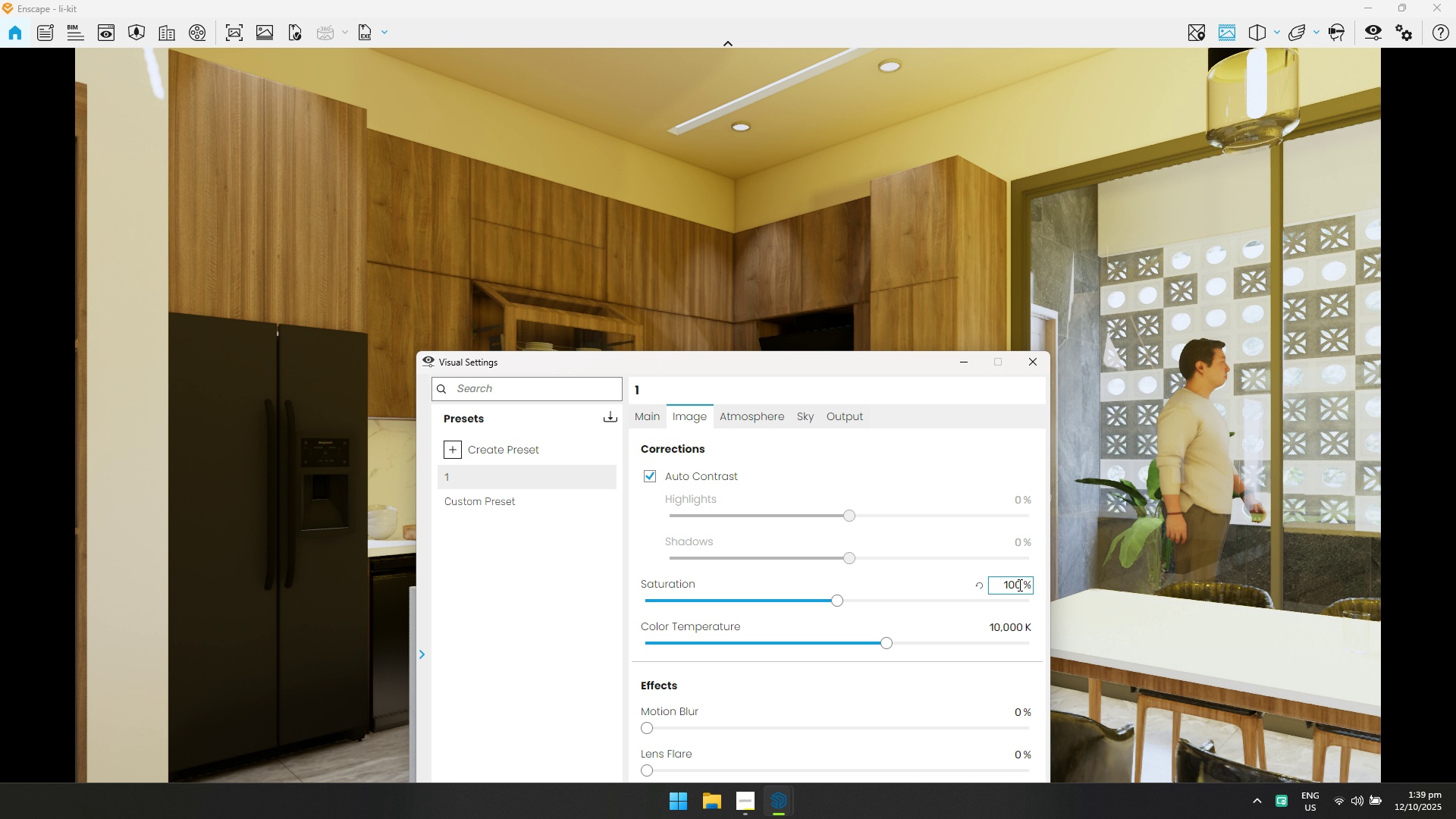 
key(Control+CapsLock)
 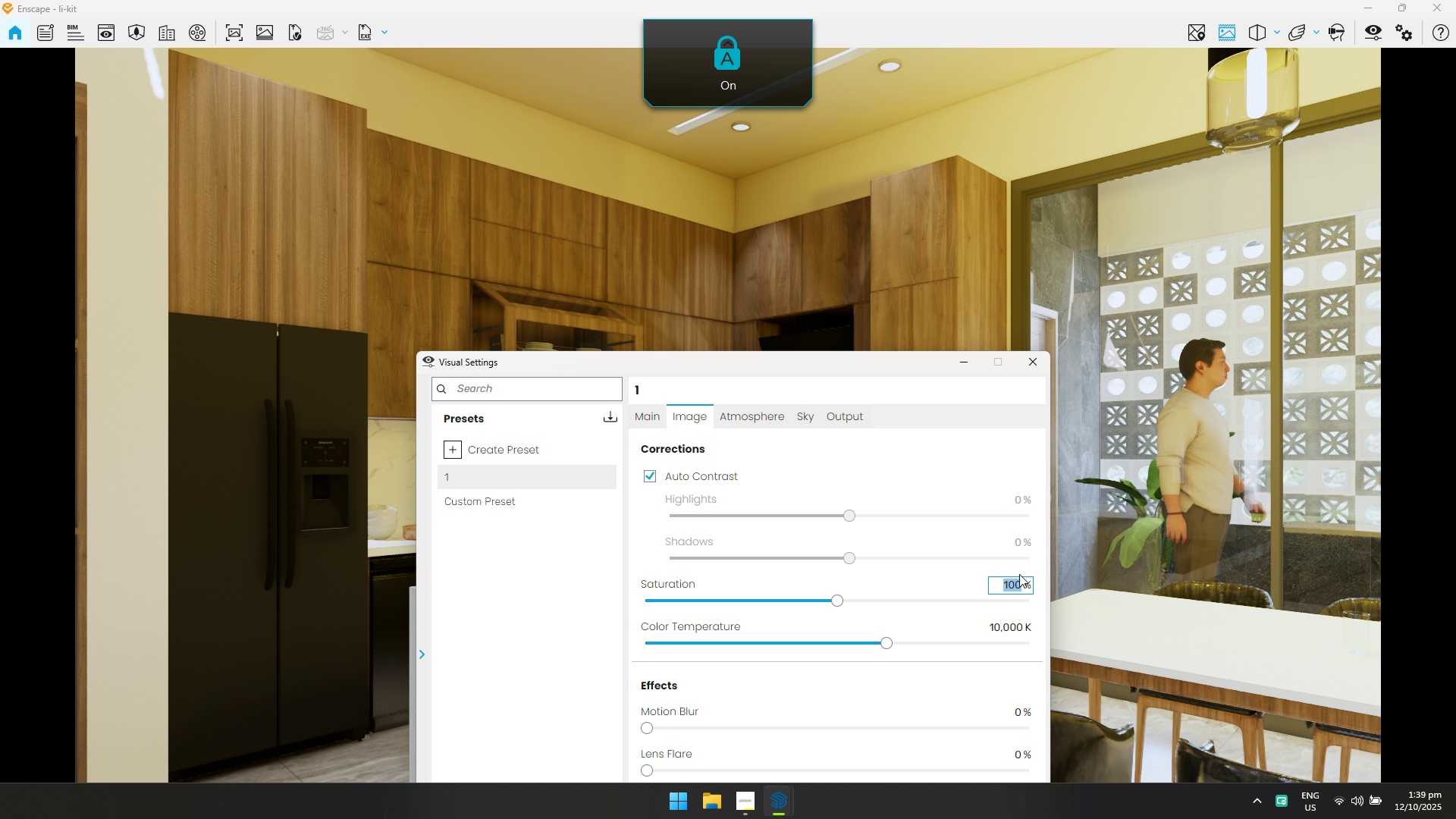 
key(Control+CapsLock)
 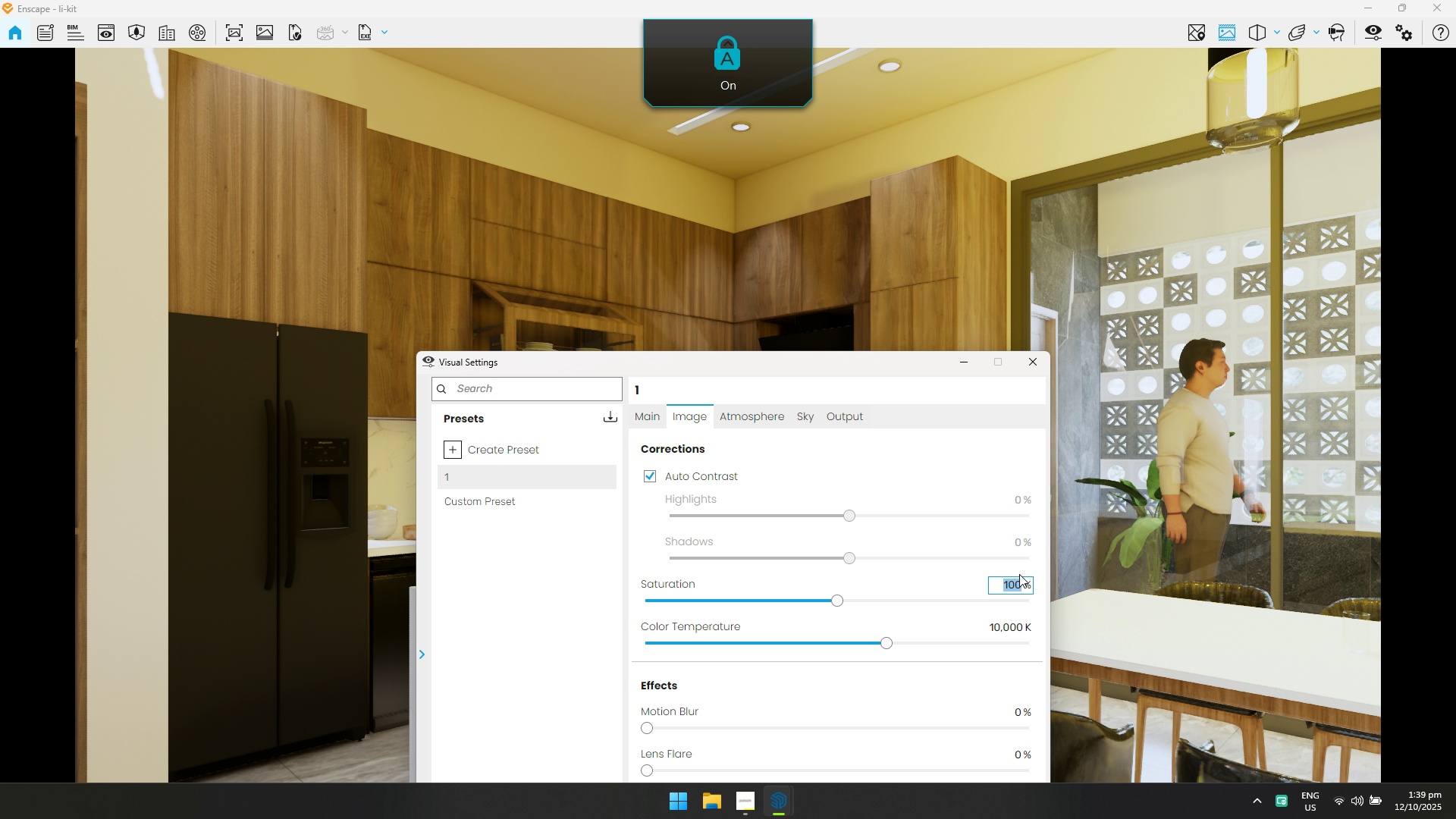 
type(80)
 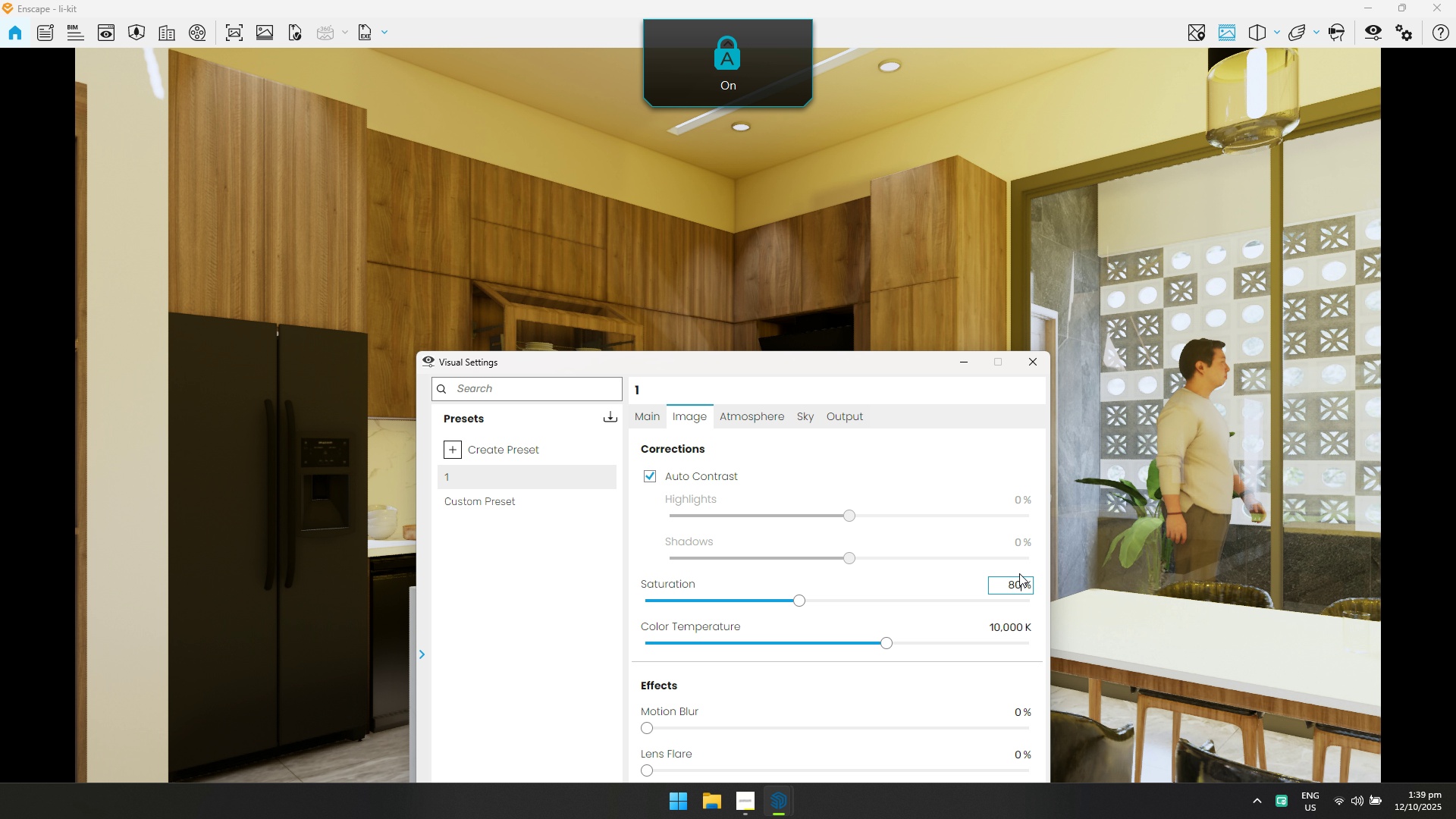 
key(Enter)
 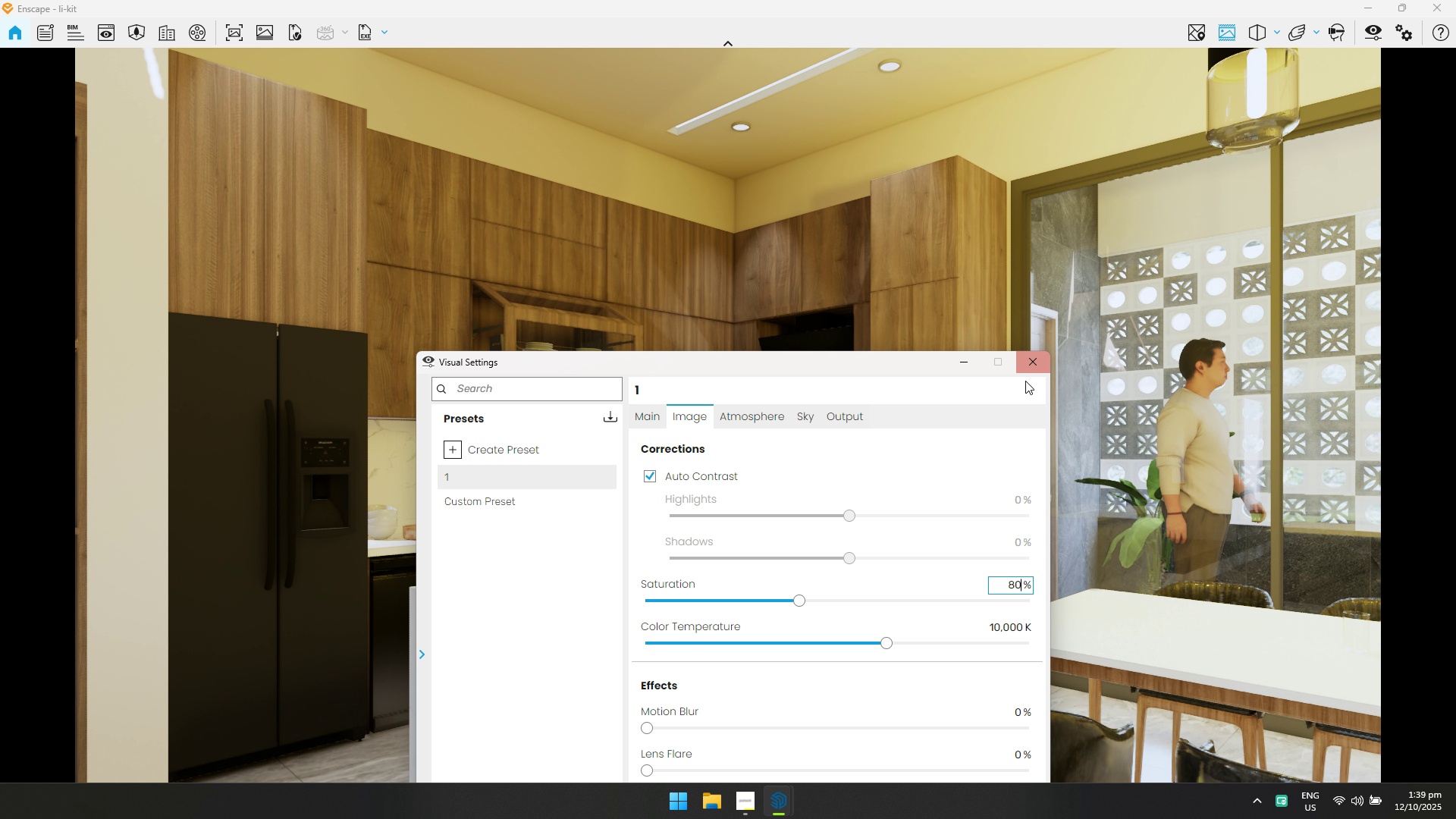 
left_click([1032, 366])
 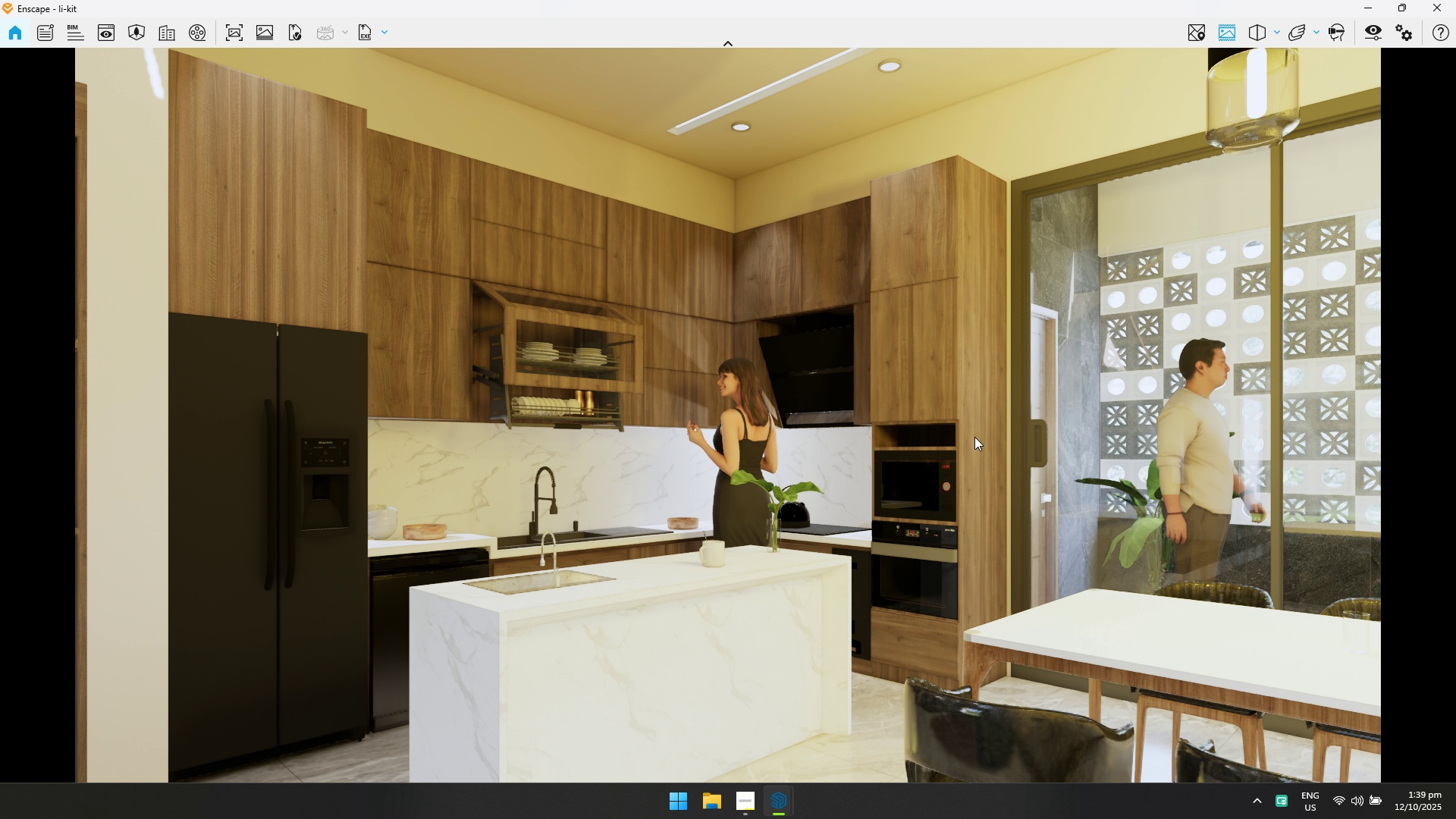 
left_click_drag(start_coordinate=[974, 437], to_coordinate=[729, 415])
 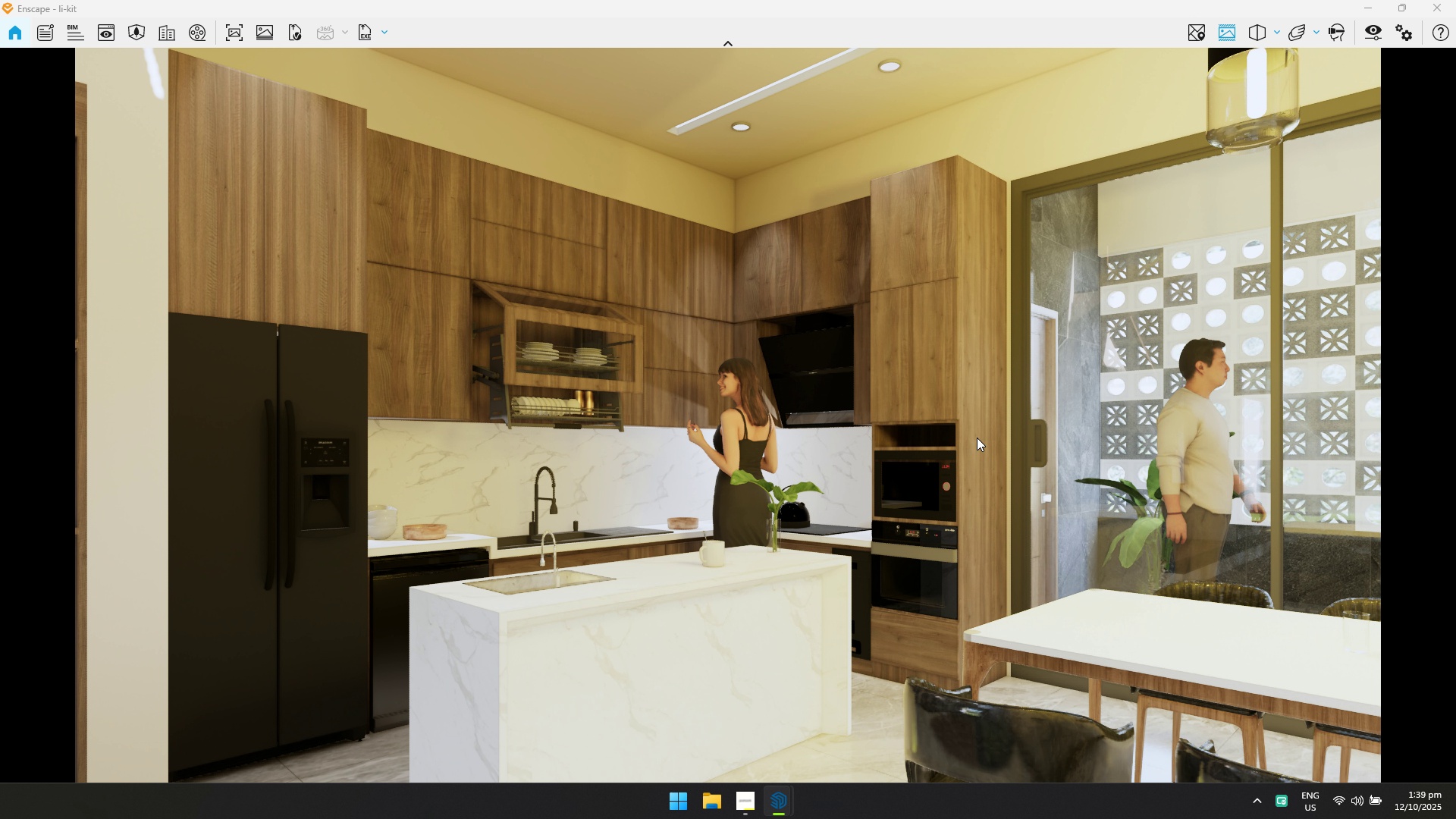 
key(S)
 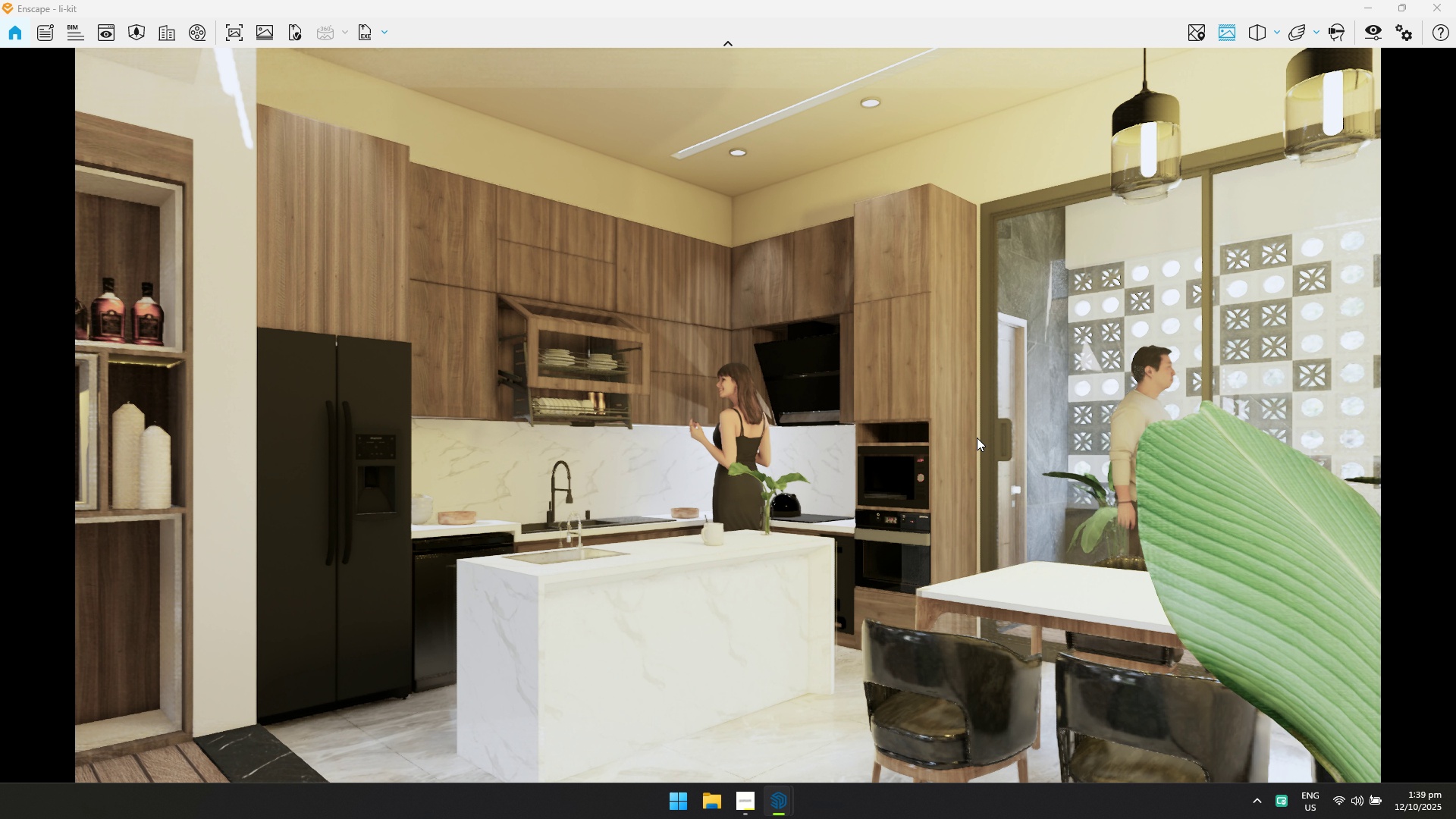 
key(Alt+Tab)
 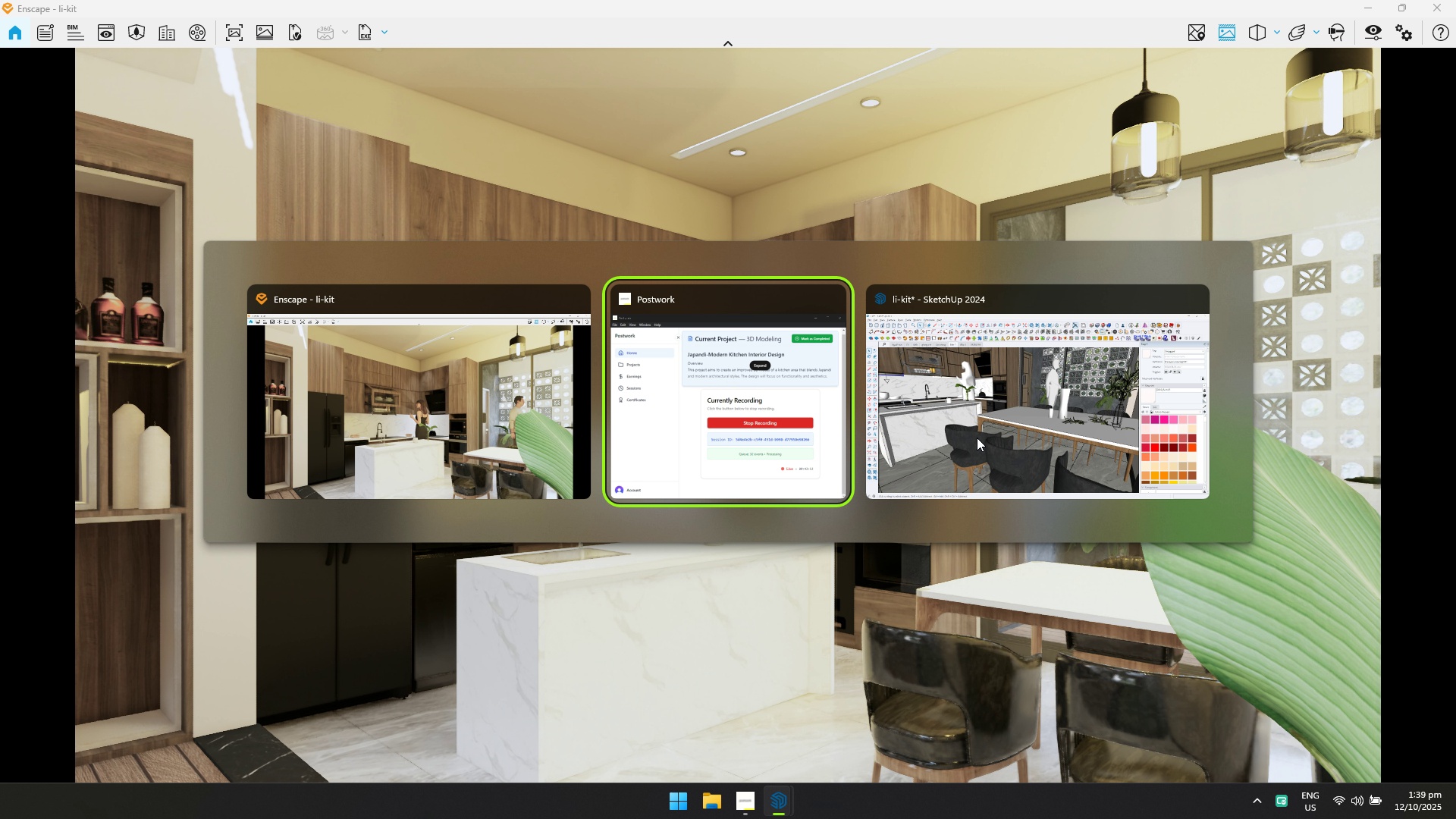 
key(Alt+Tab)
 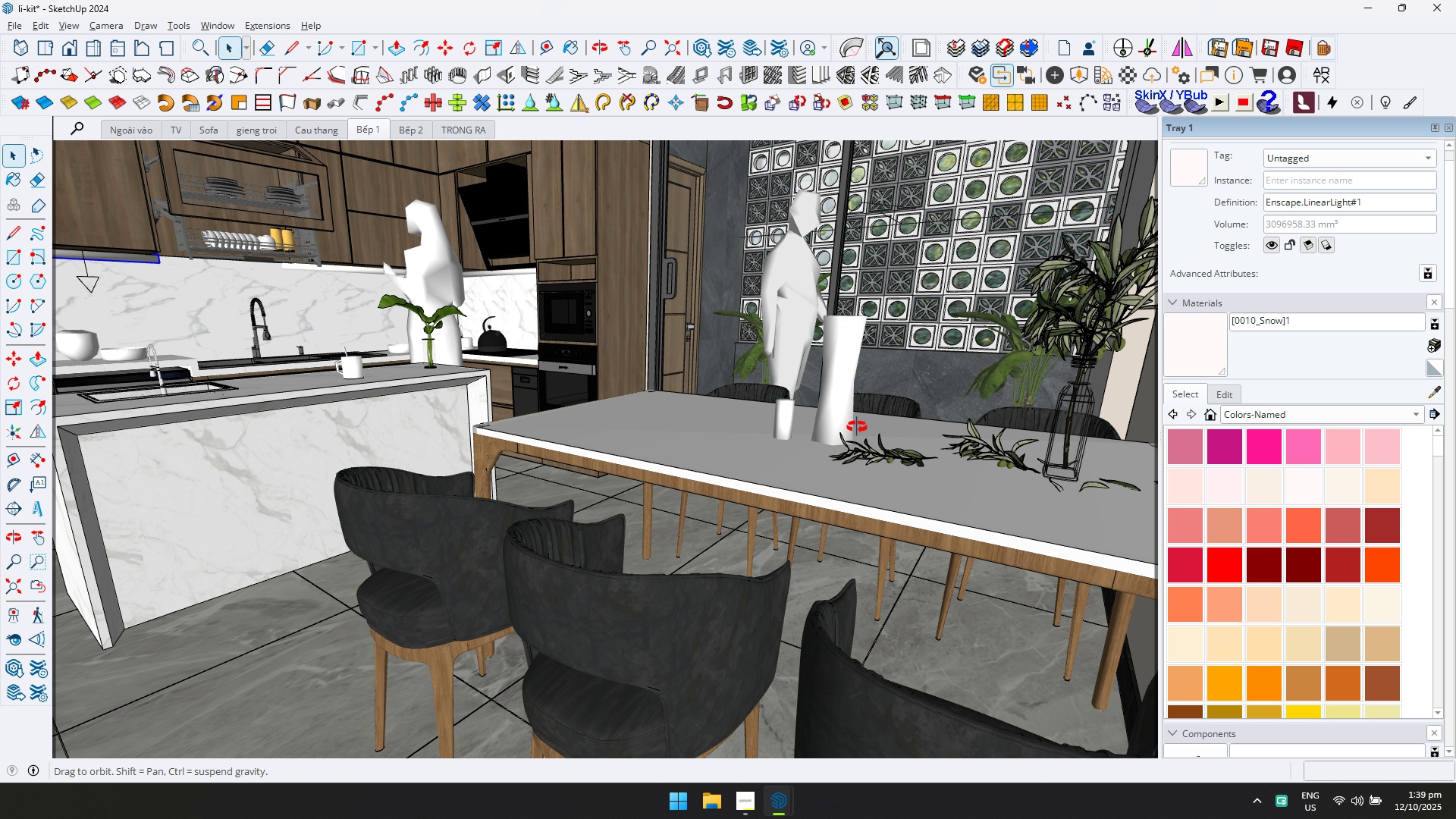 
hold_key(key=ShiftLeft, duration=1.0)
 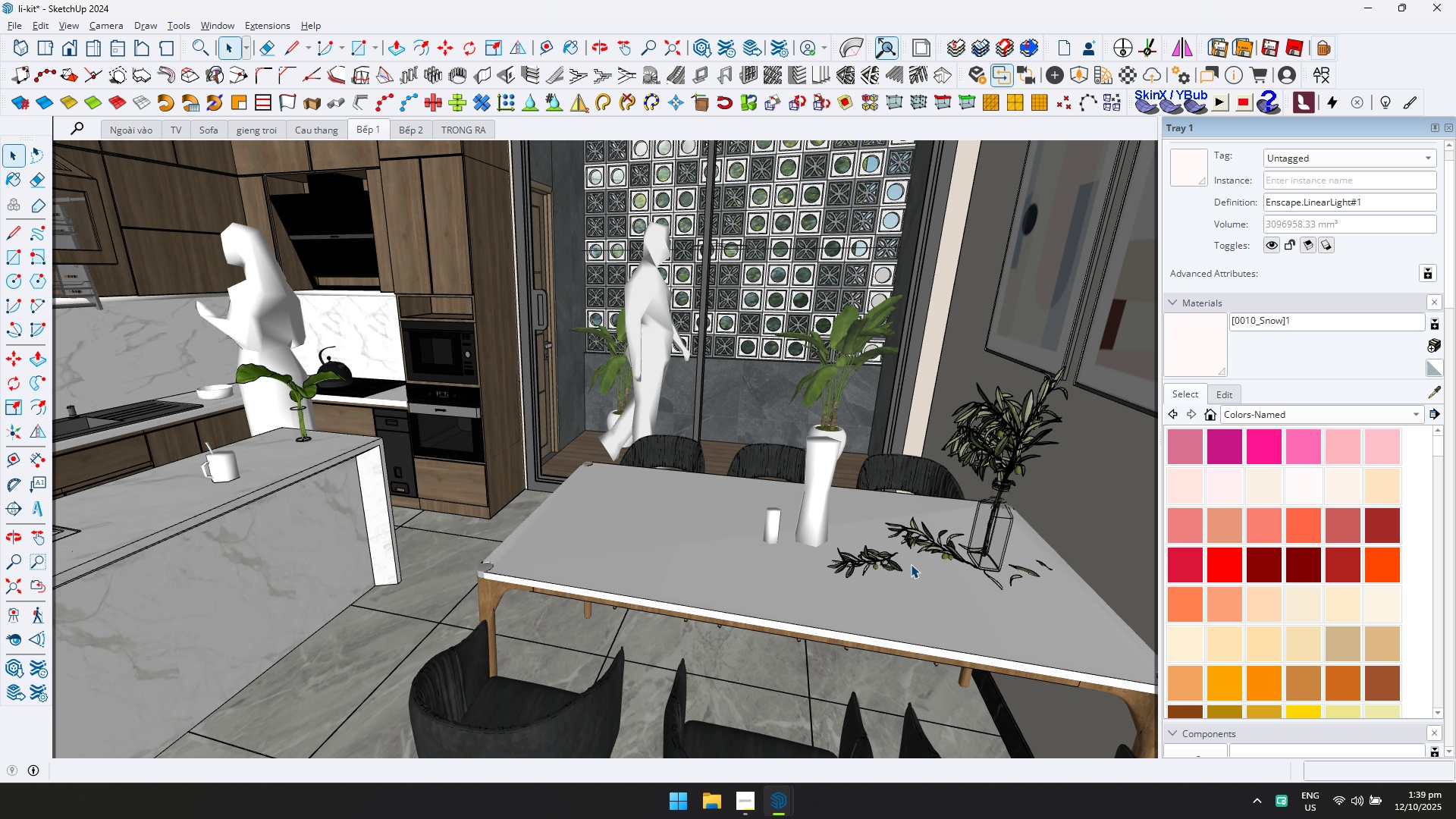 
scroll: coordinate [883, 420], scroll_direction: down, amount: 11.0
 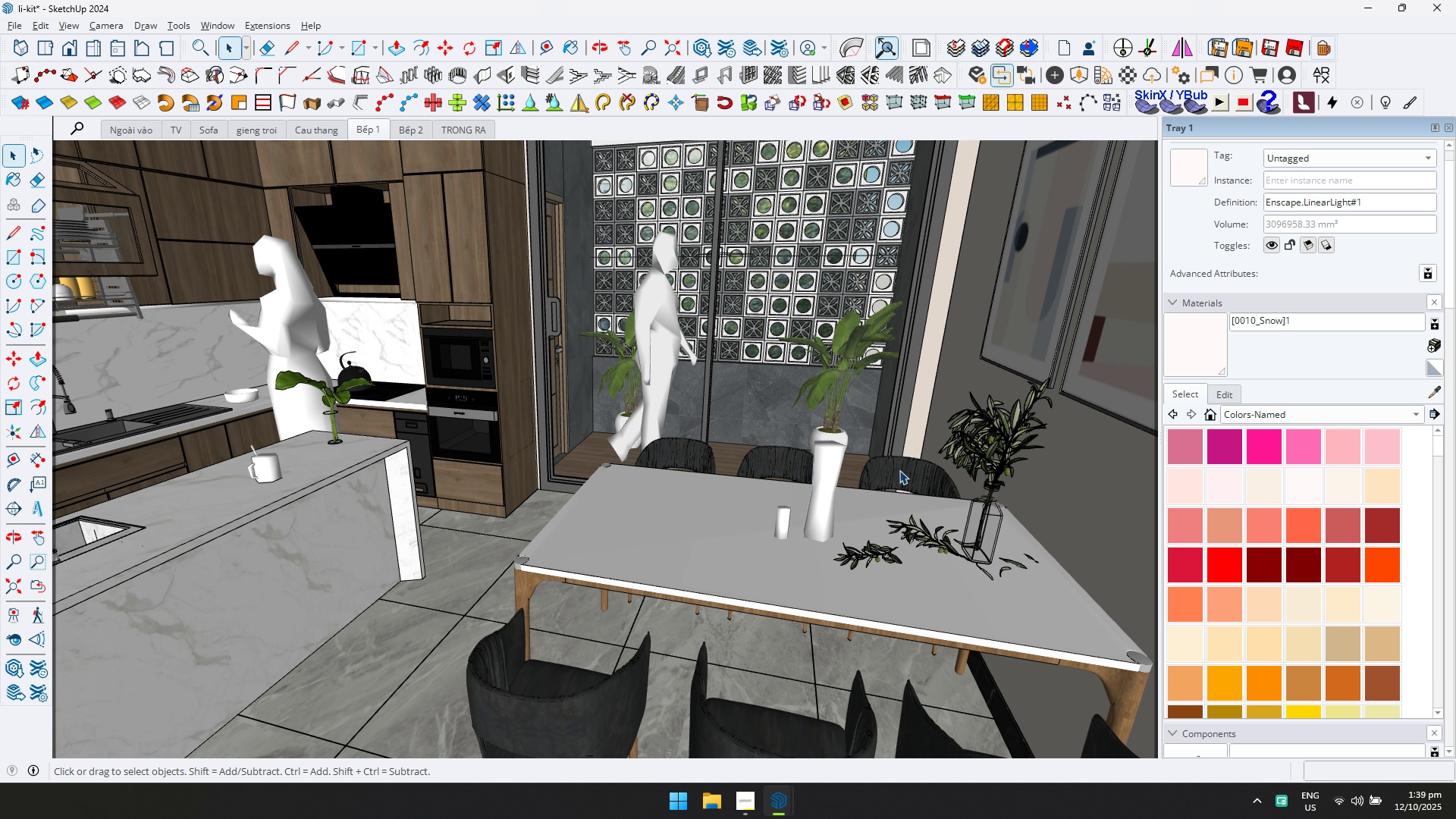 
hold_key(key=ShiftLeft, duration=0.62)
 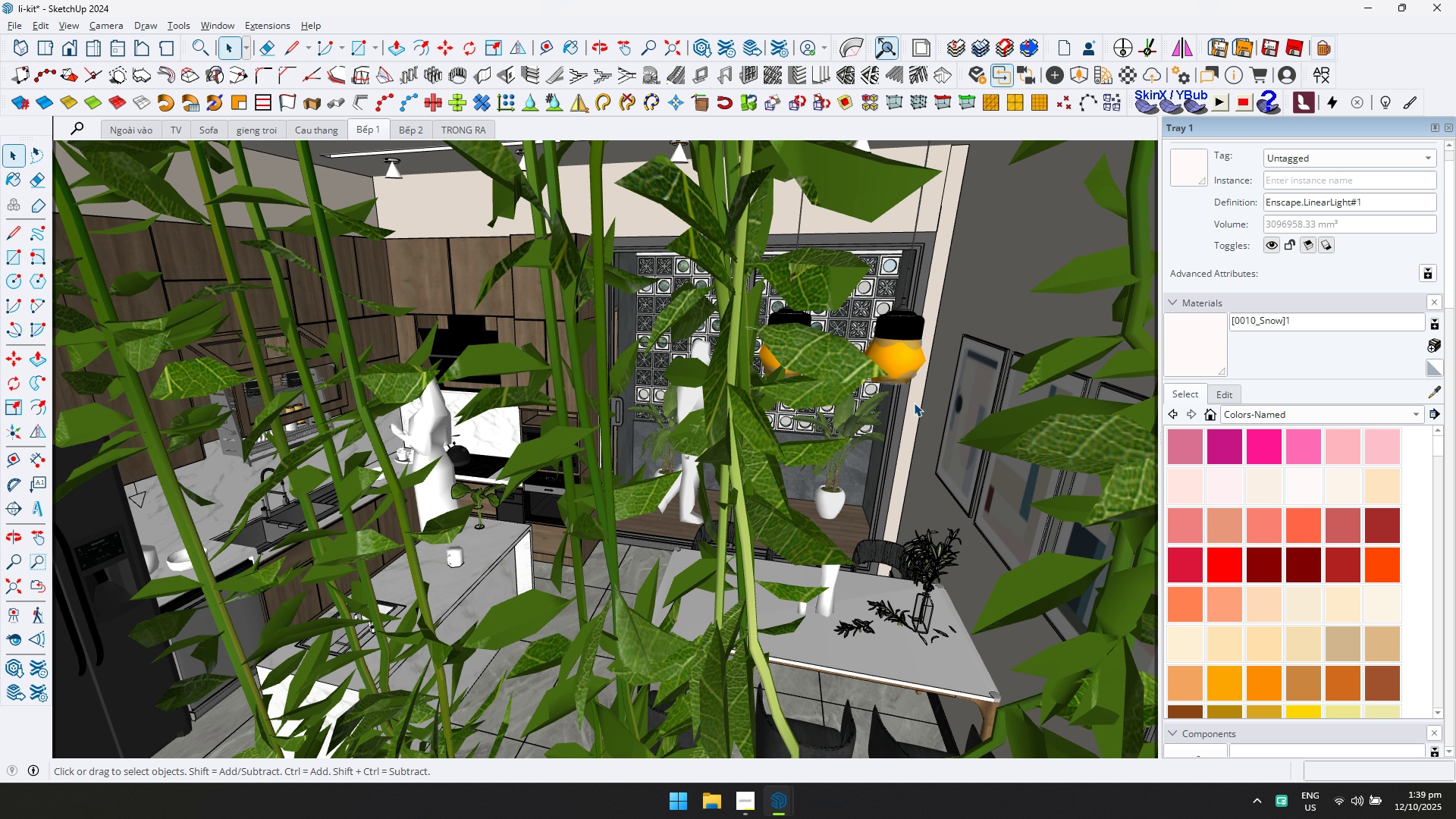 
scroll: coordinate [924, 358], scroll_direction: up, amount: 9.0
 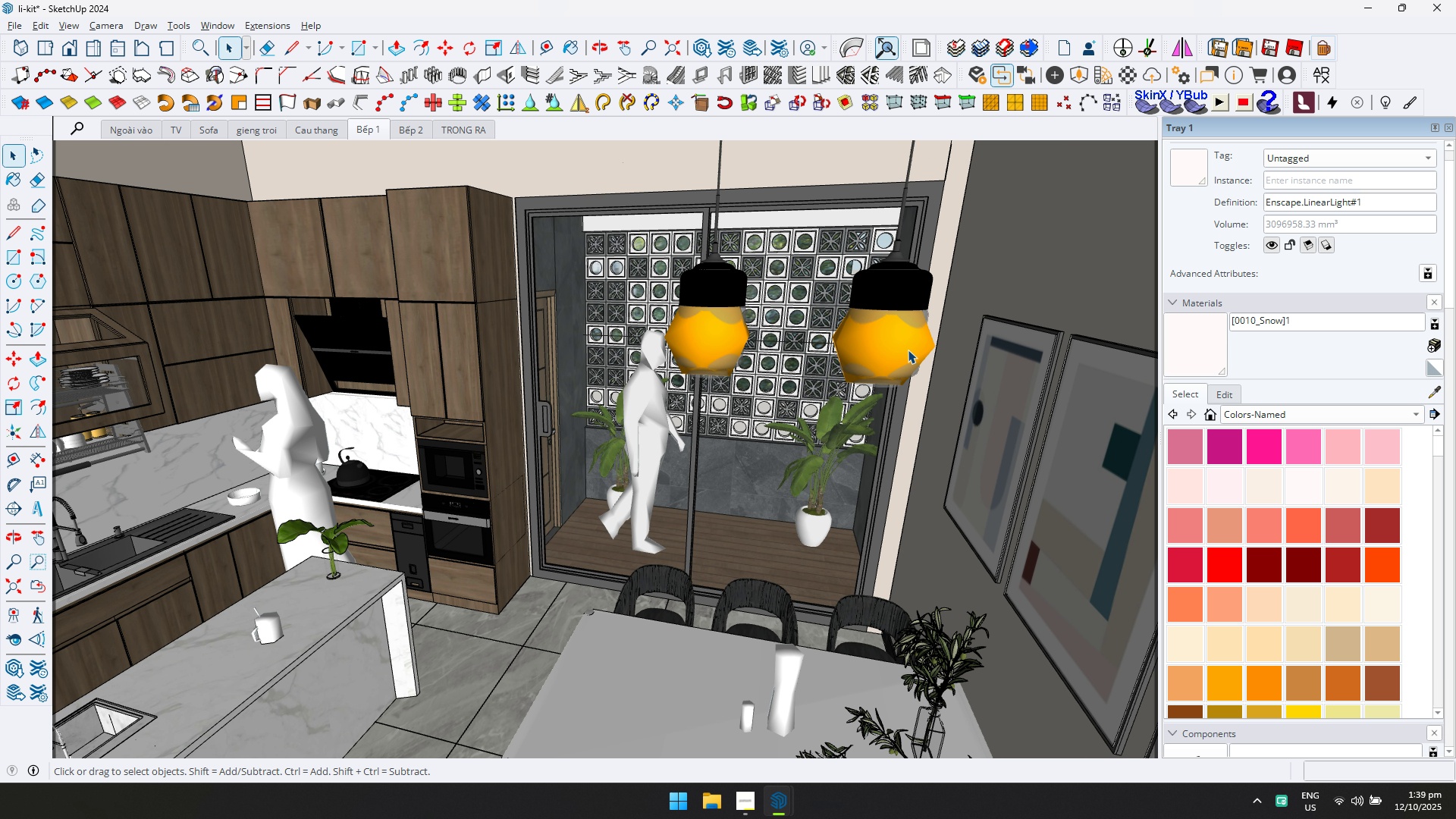 
double_click([908, 350])
 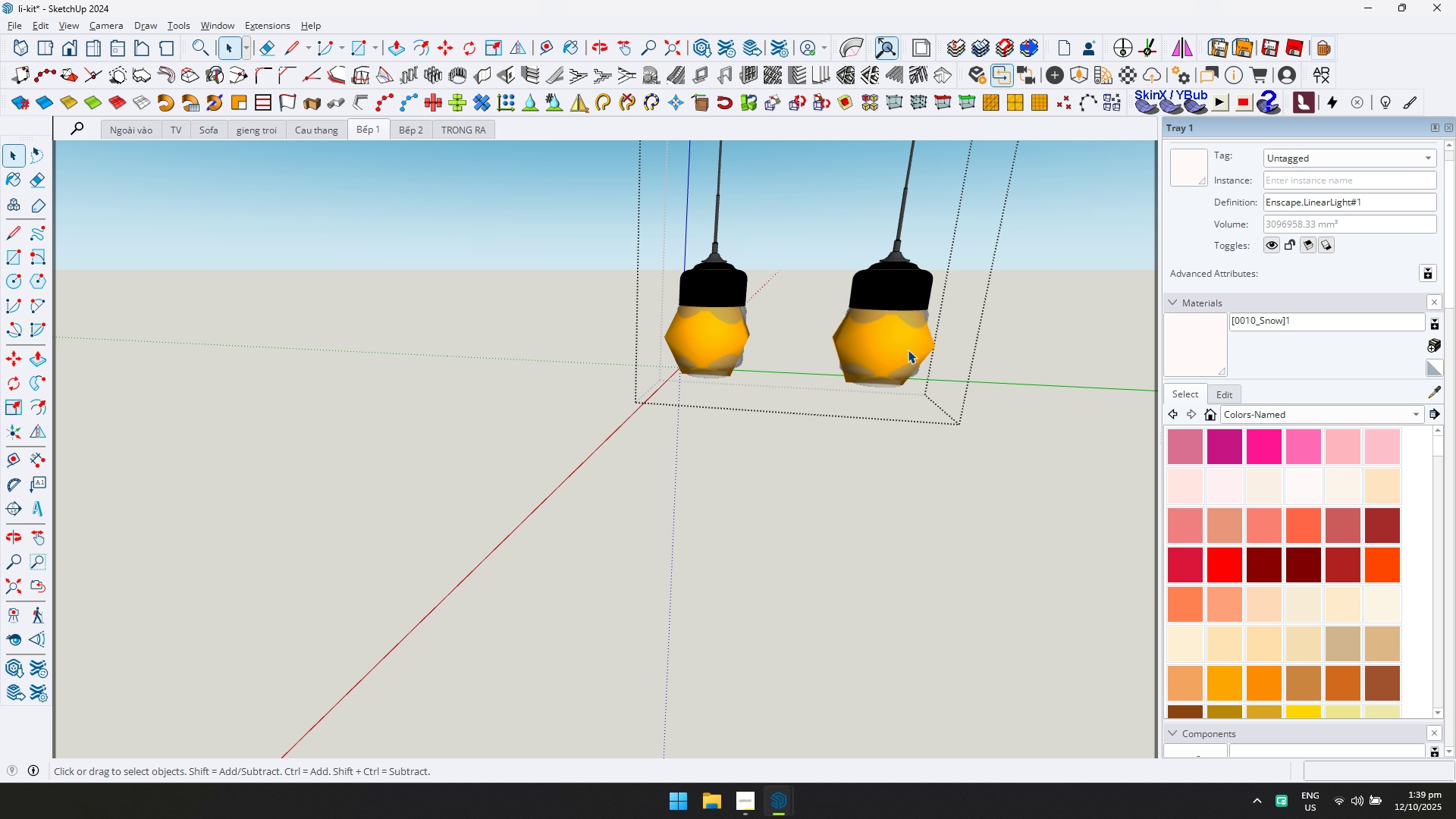 
triple_click([908, 350])
 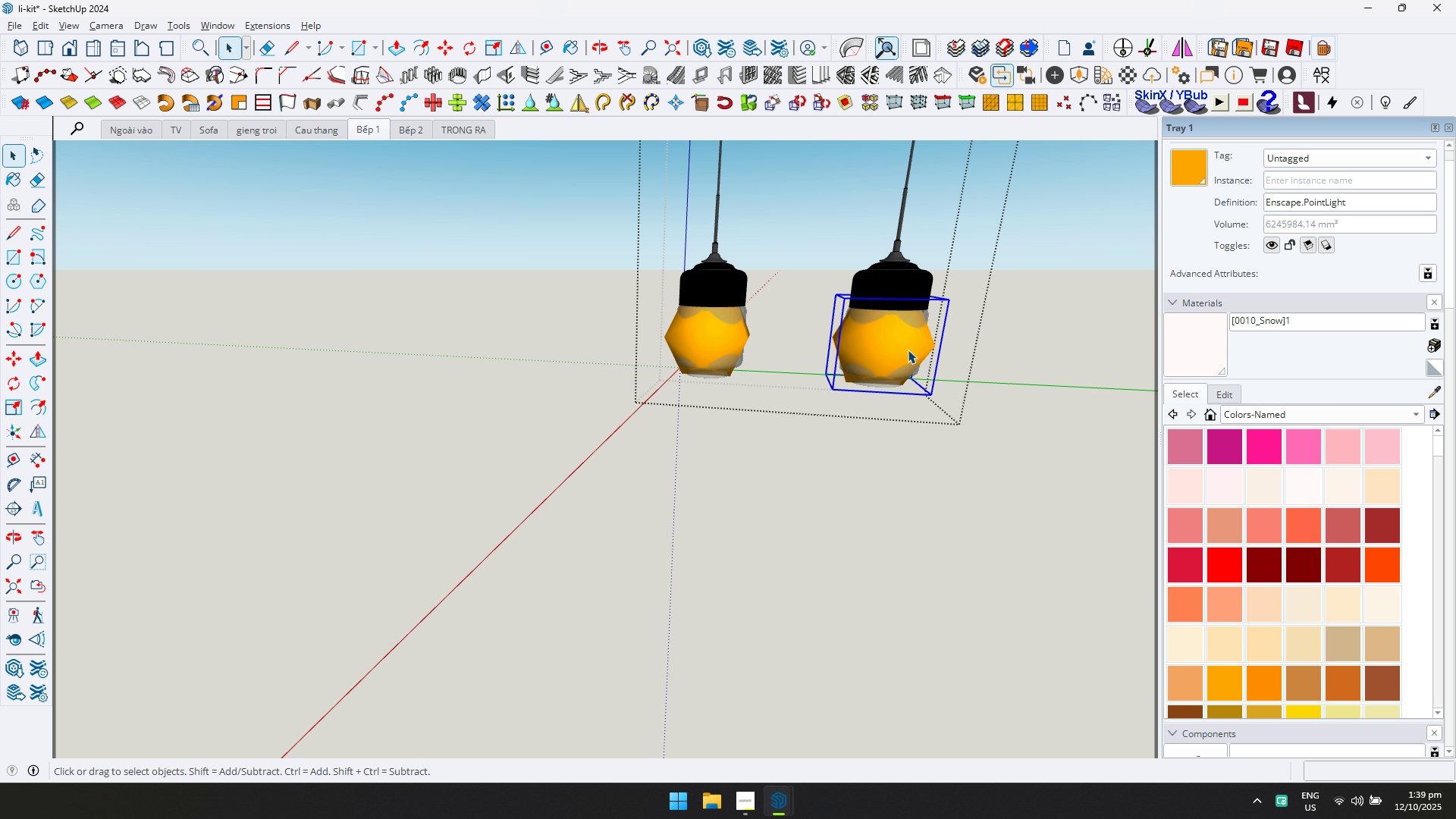 
left_click([908, 350])
 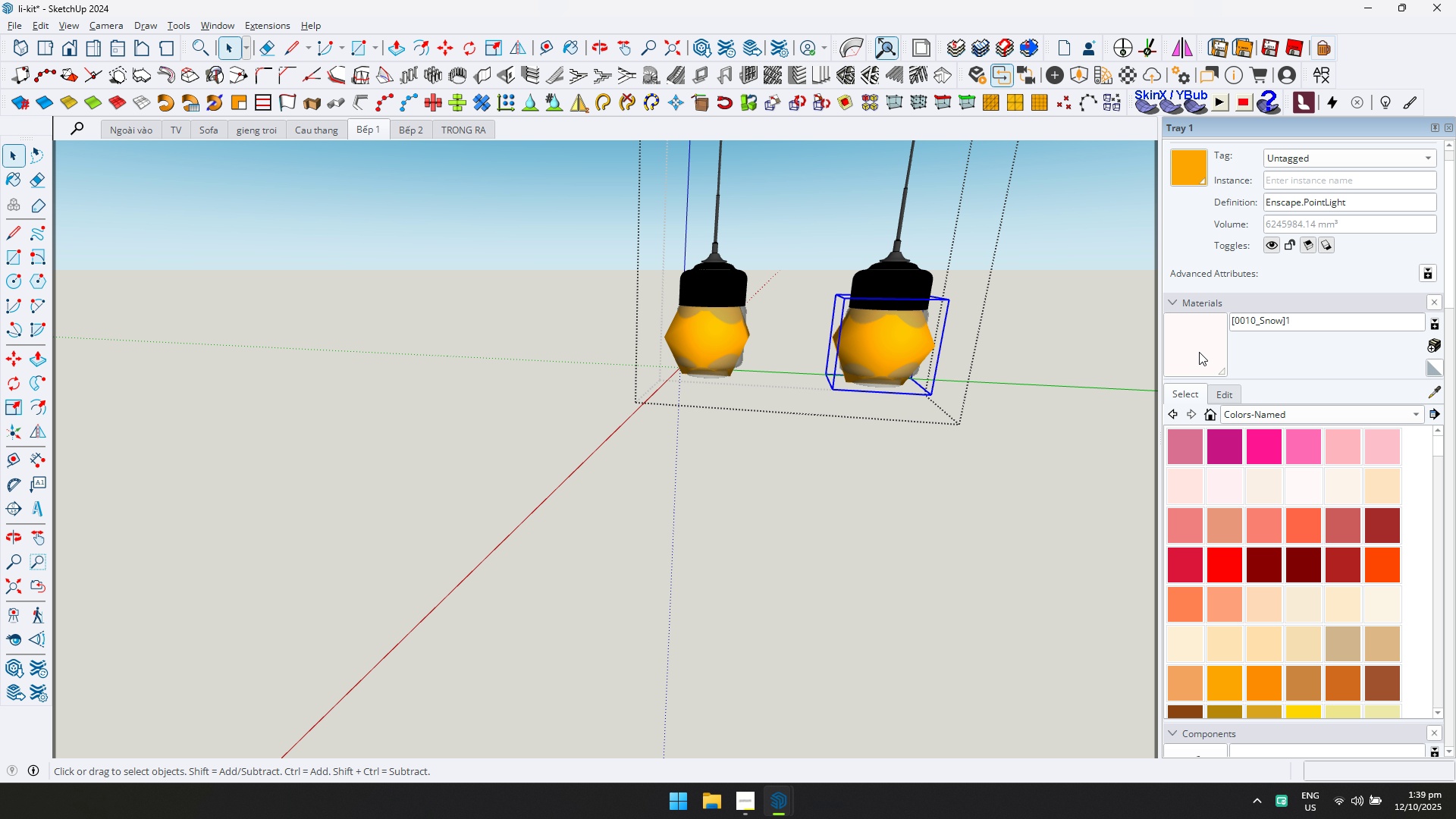 
left_click([1202, 350])
 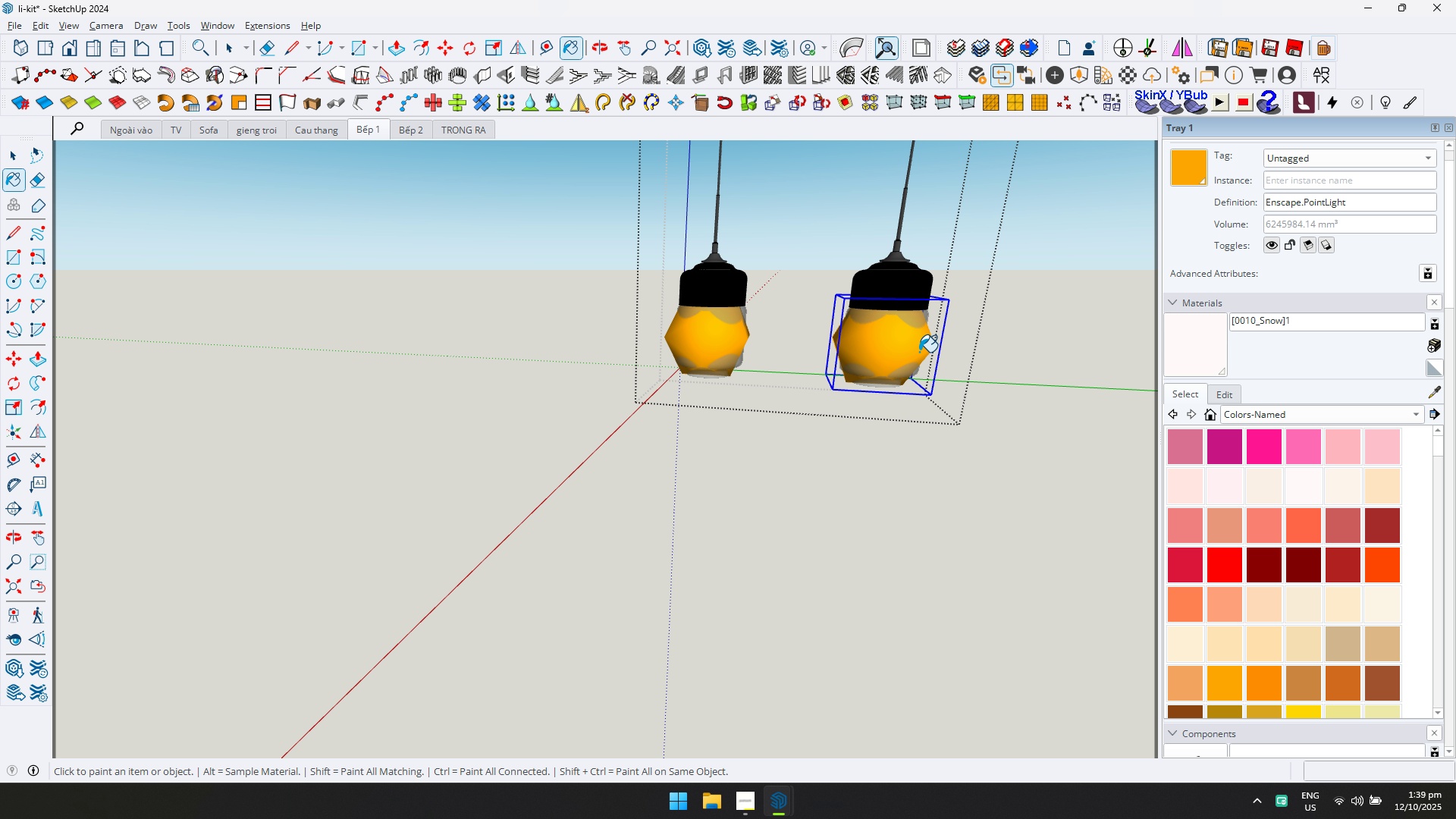 
left_click([919, 352])
 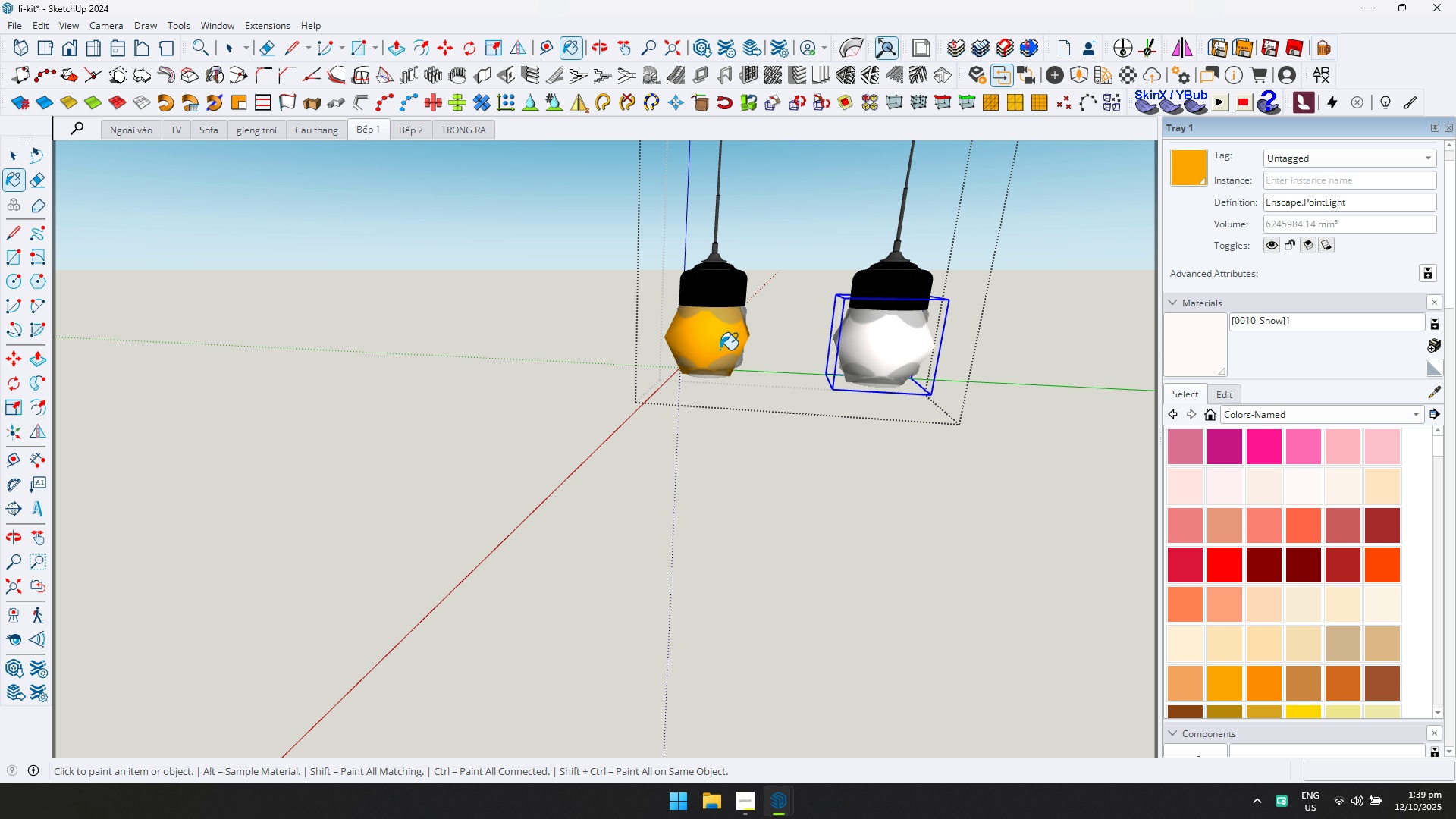 
left_click([720, 350])
 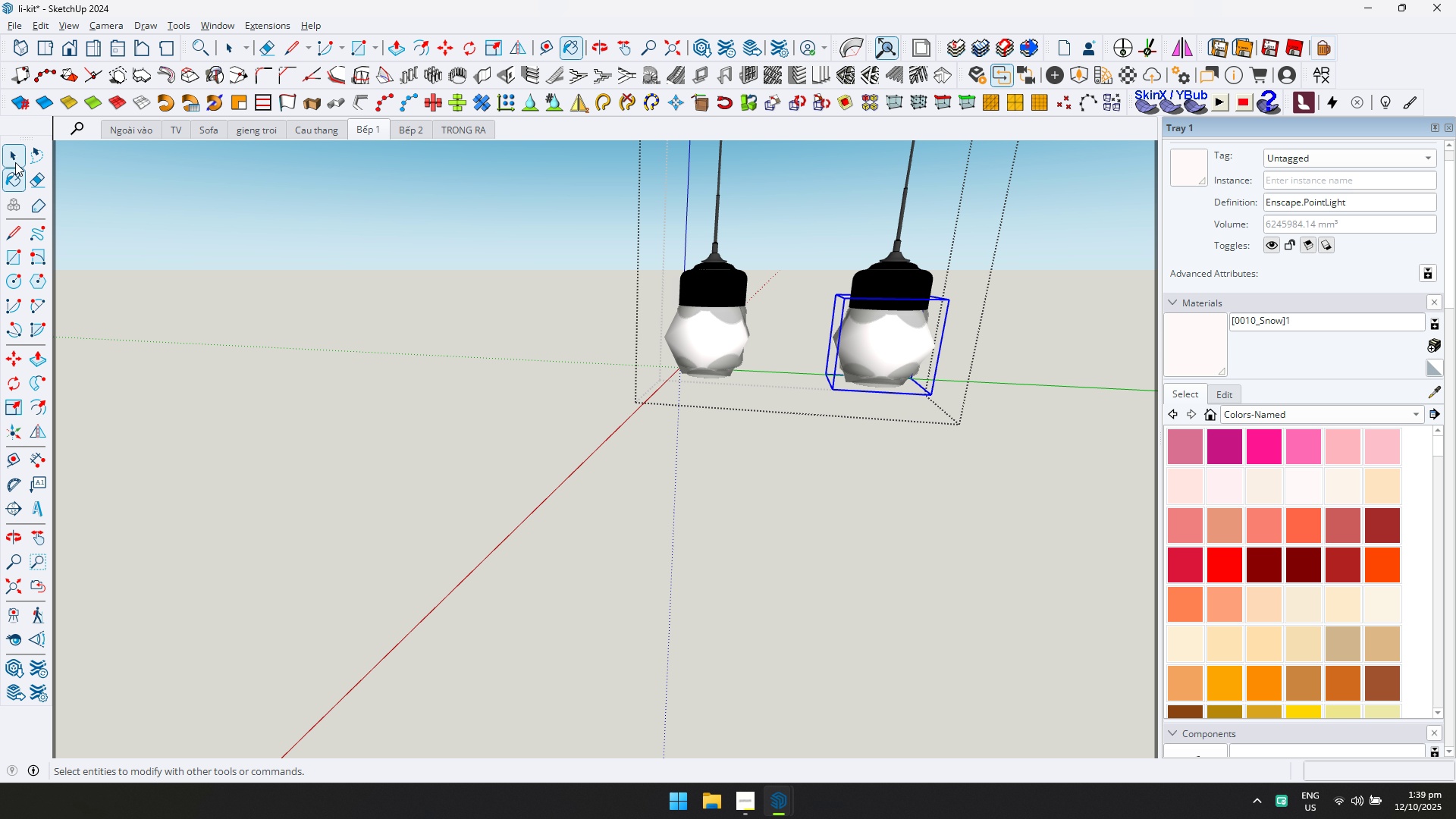 
left_click([11, 159])
 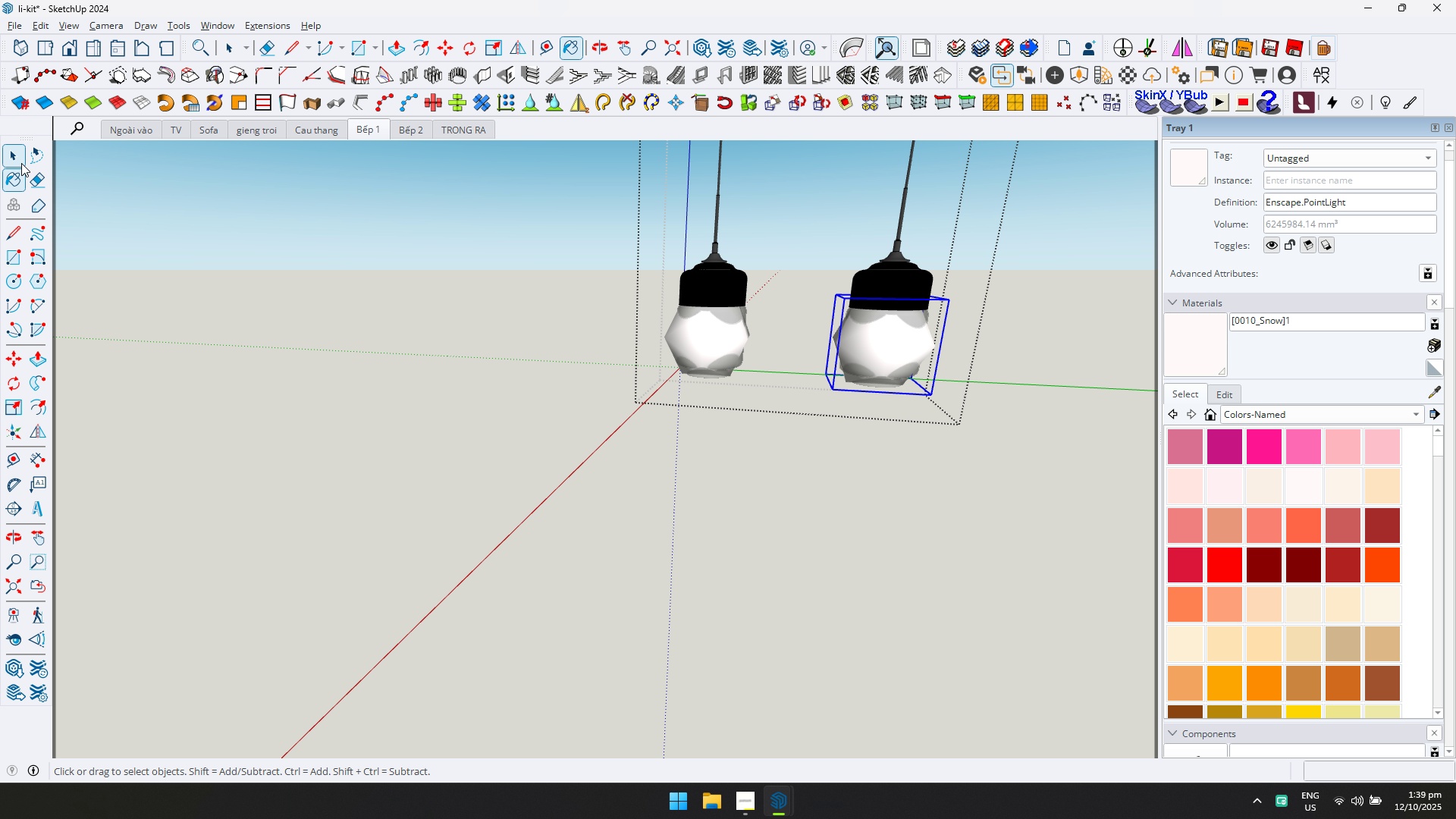 
key(Escape)
 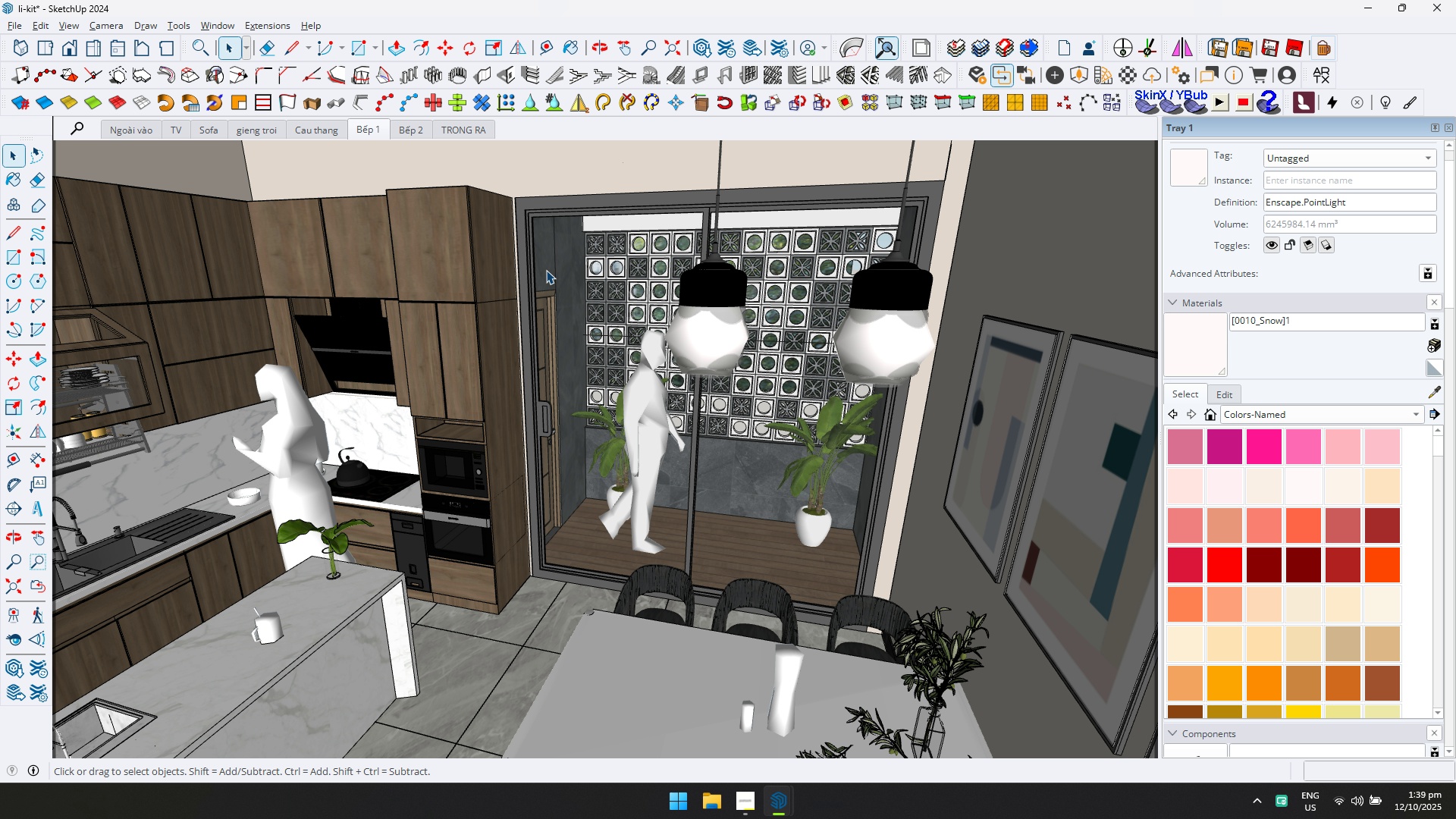 
key(Alt+AltLeft)
 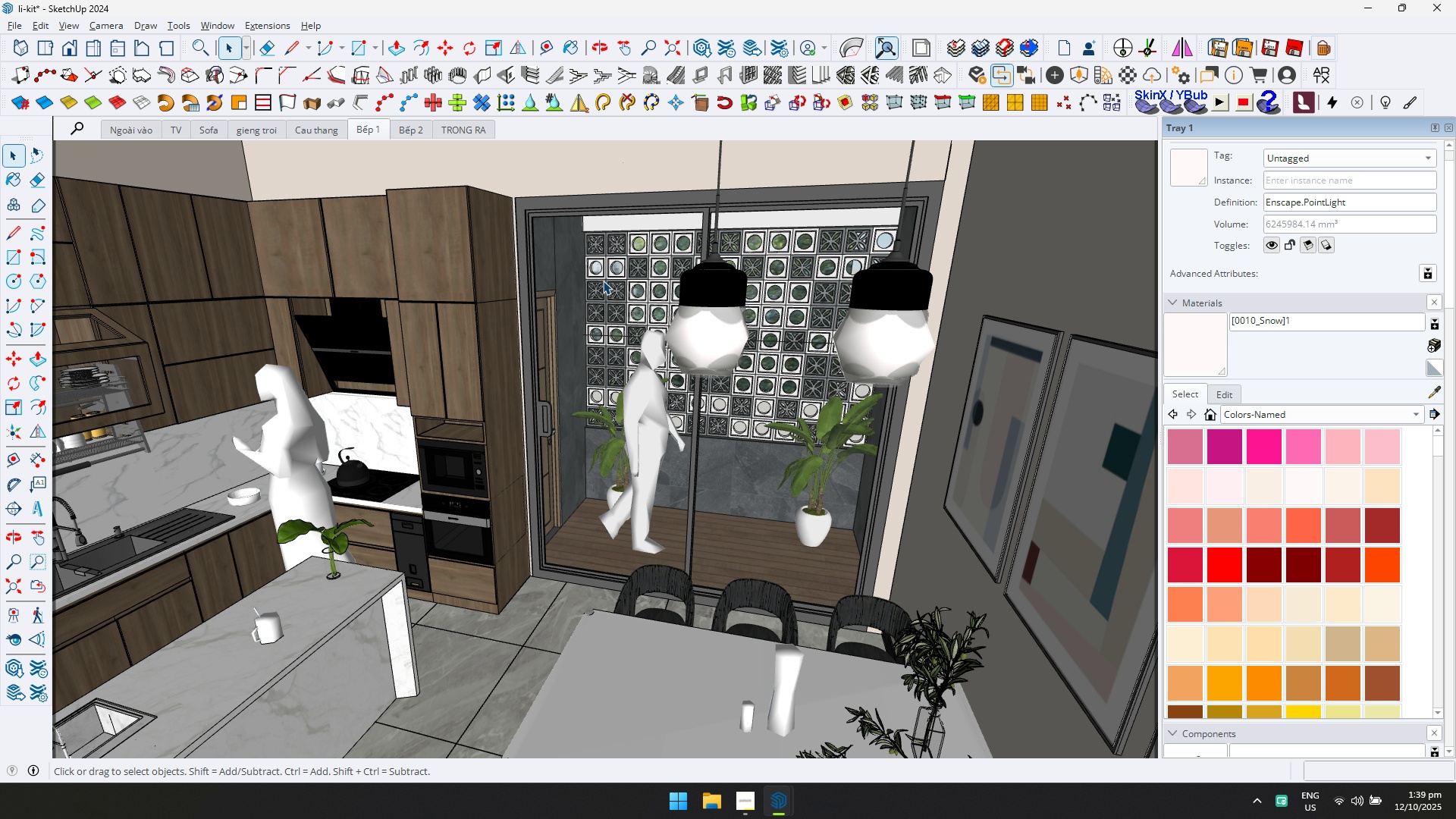 
key(Alt+Tab)
 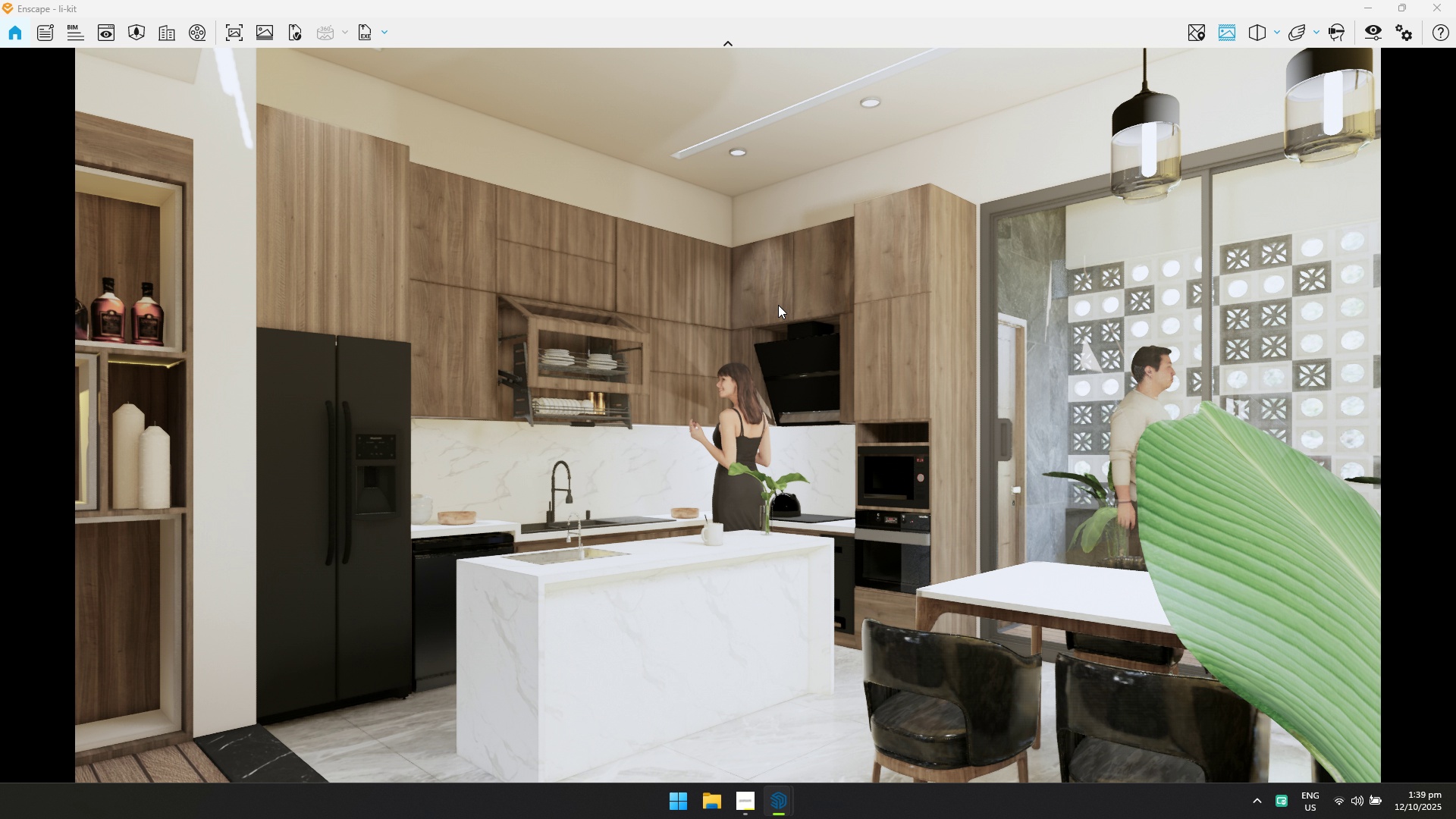 
wait(5.59)
 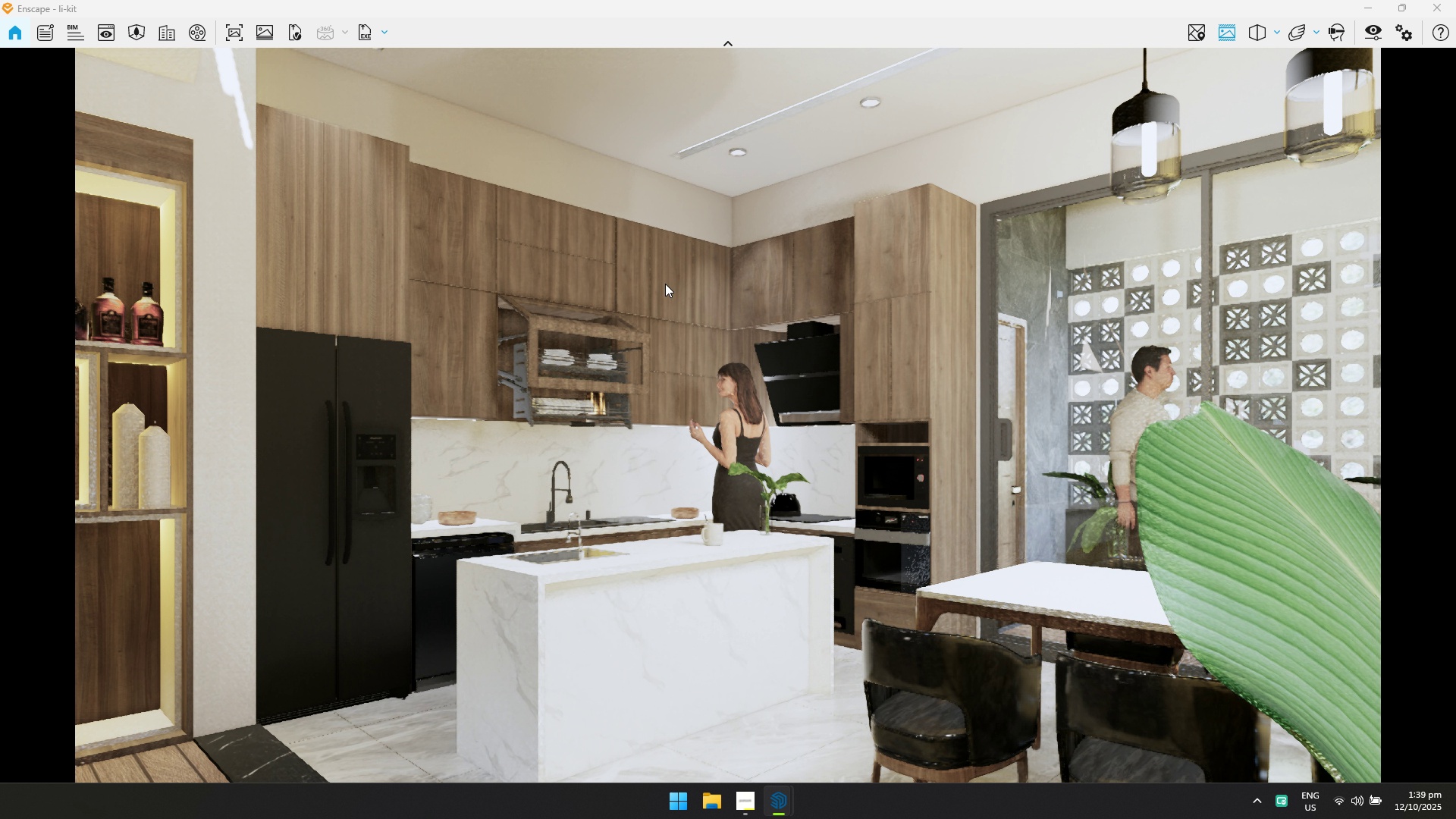 
left_click_drag(start_coordinate=[795, 299], to_coordinate=[792, 425])
 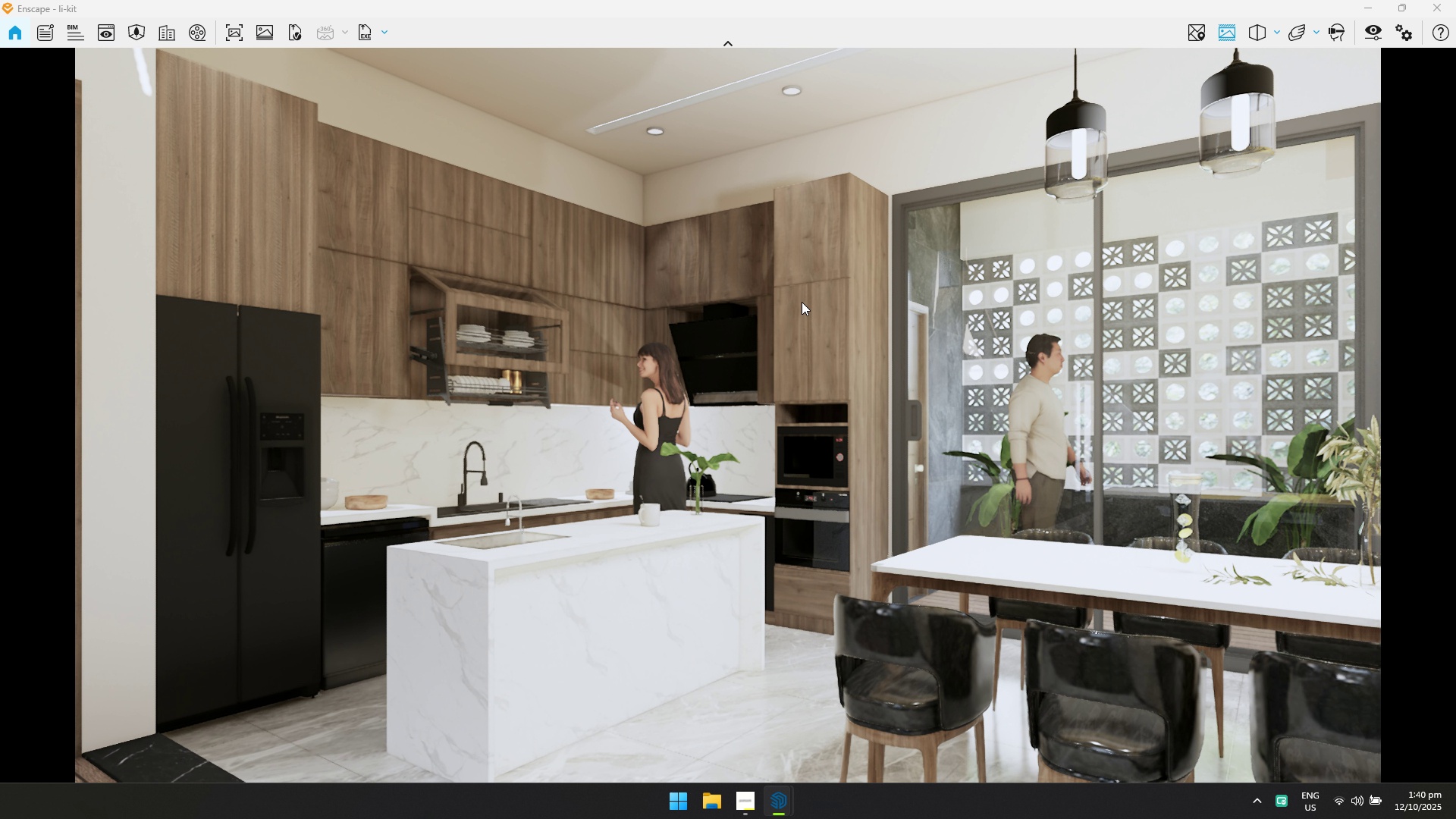 
key(A)
 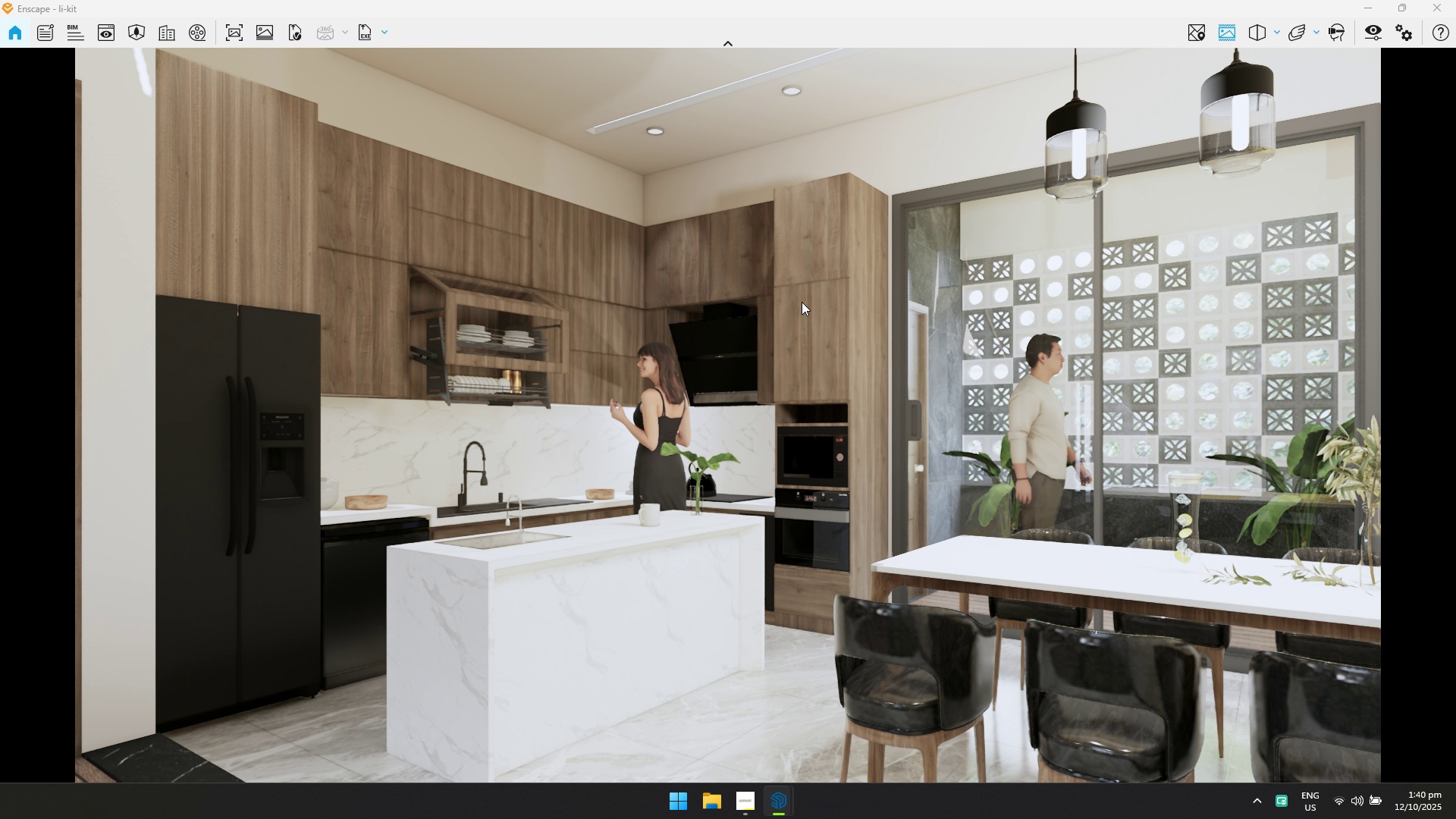 
wait(7.3)
 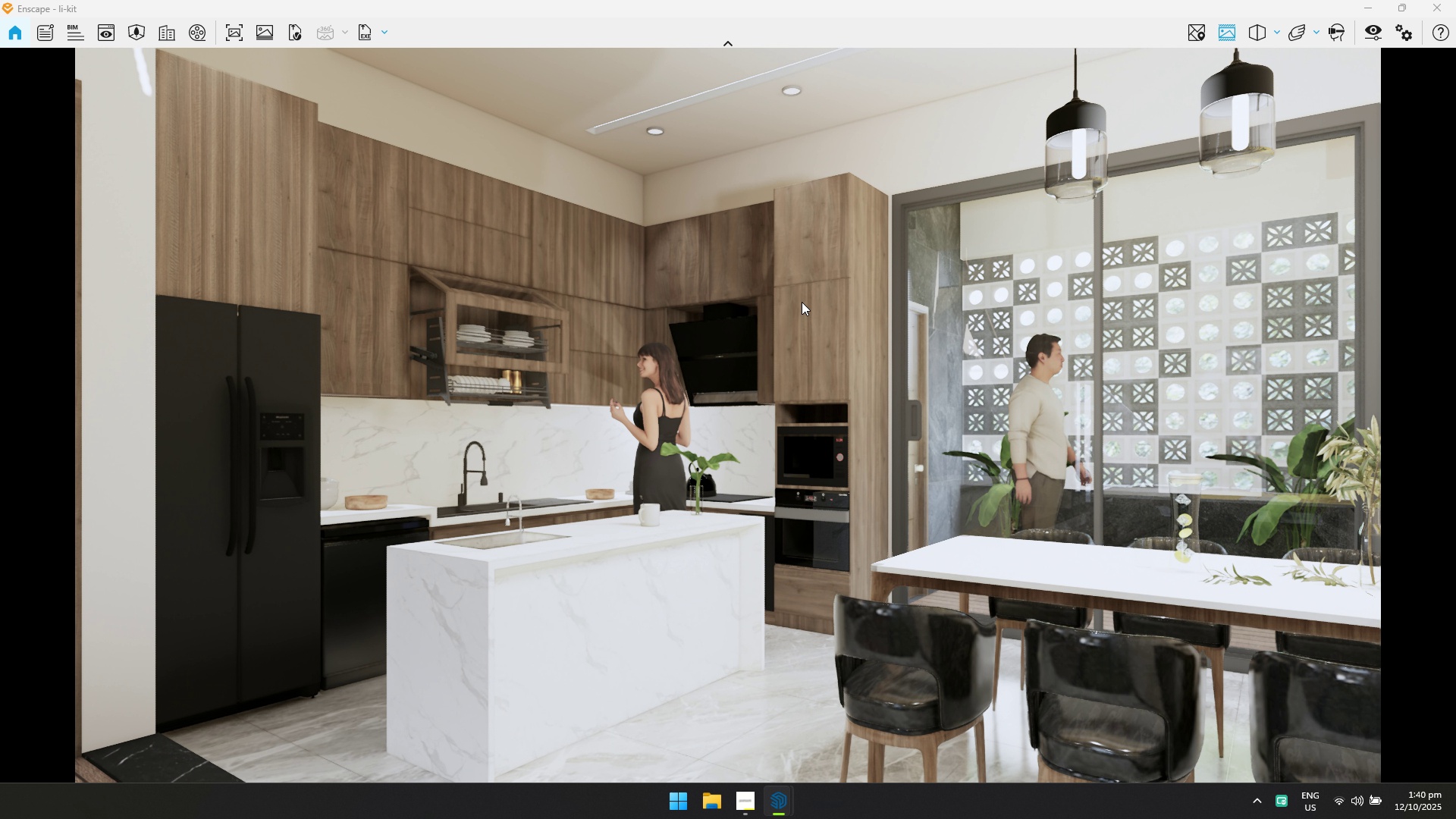 
left_click([240, 33])
 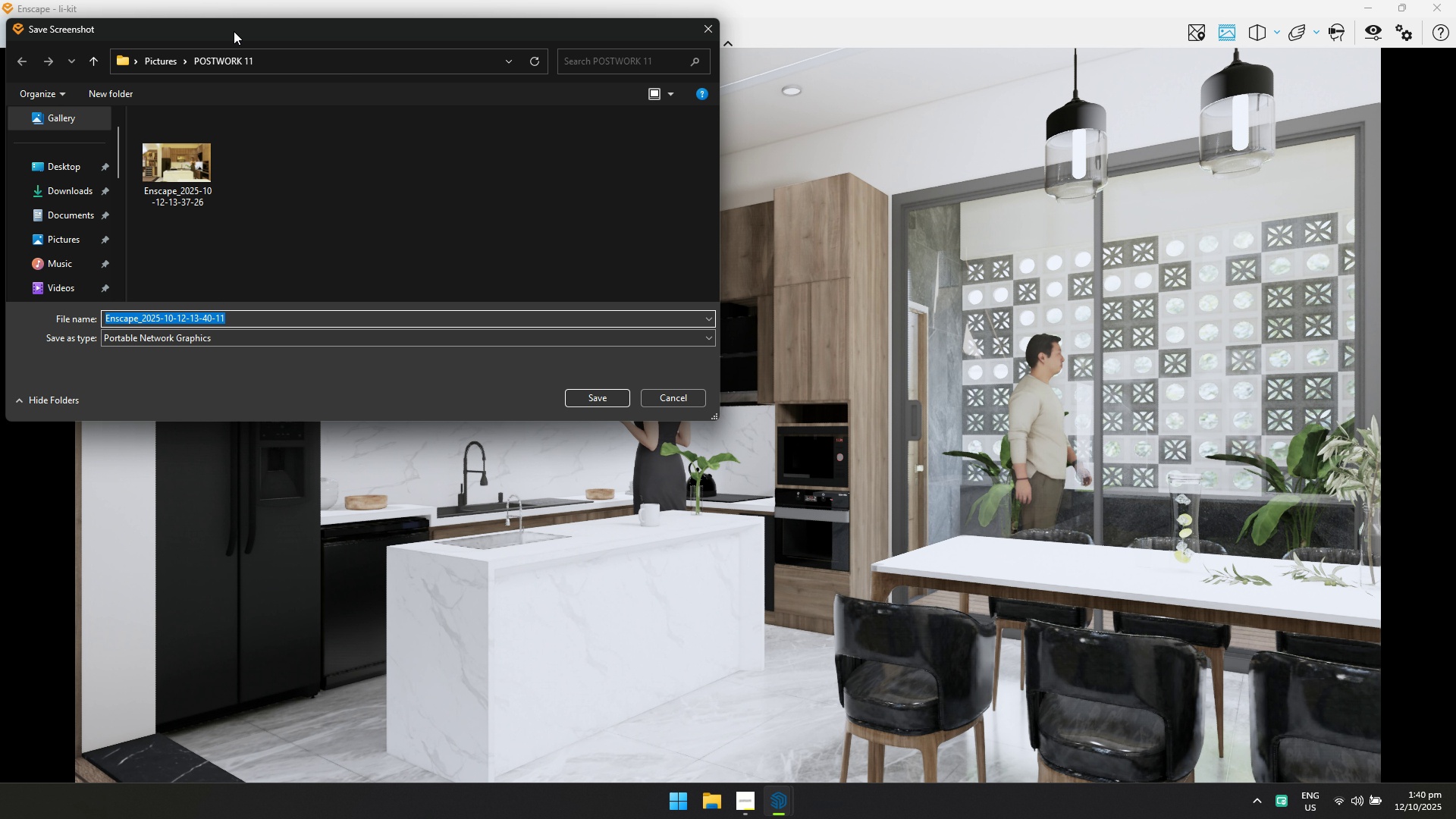 
key(Enter)